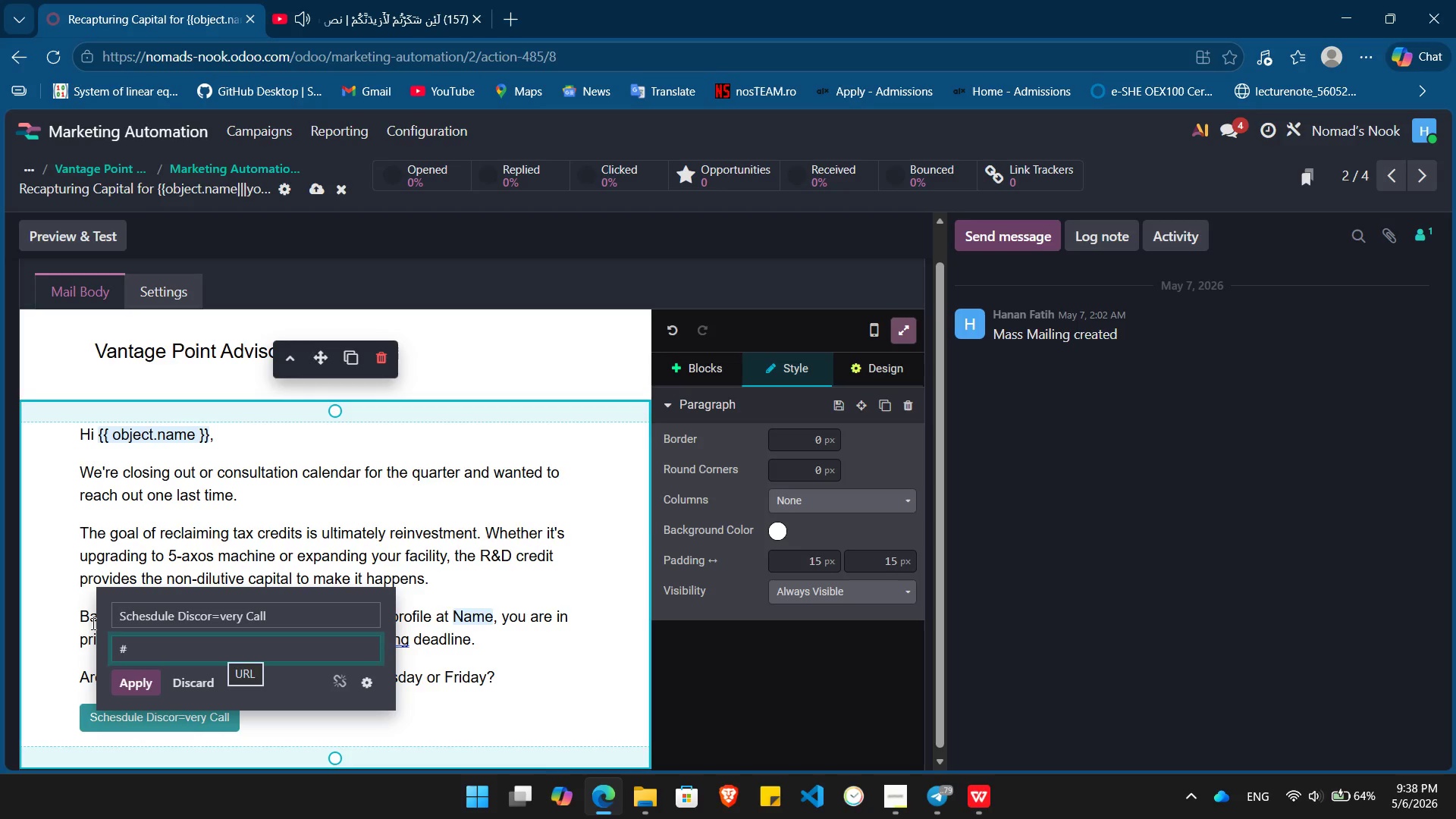 
left_click_drag(start_coordinate=[290, 617], to_coordinate=[92, 623])
 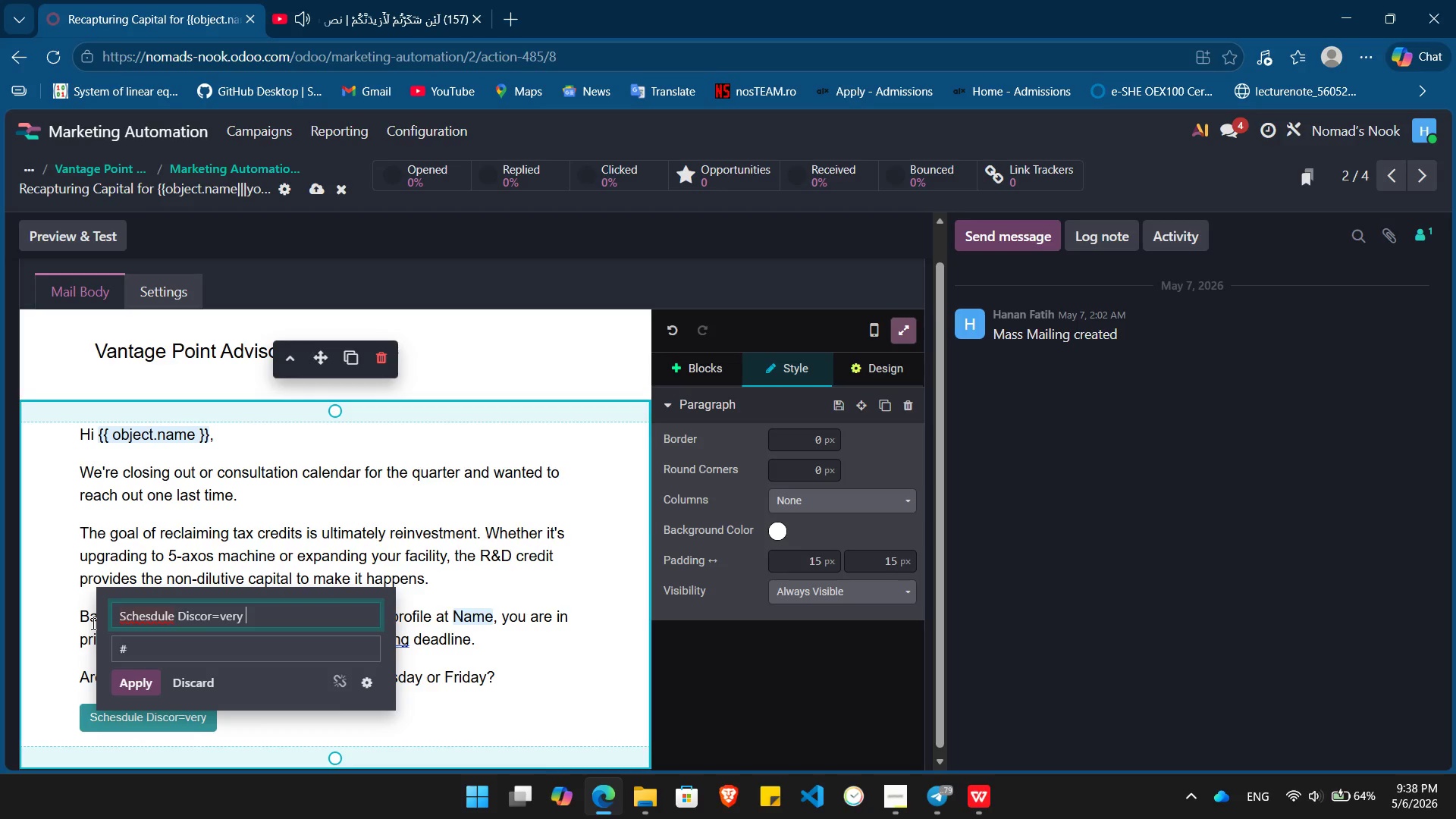 
left_click([224, 626])
 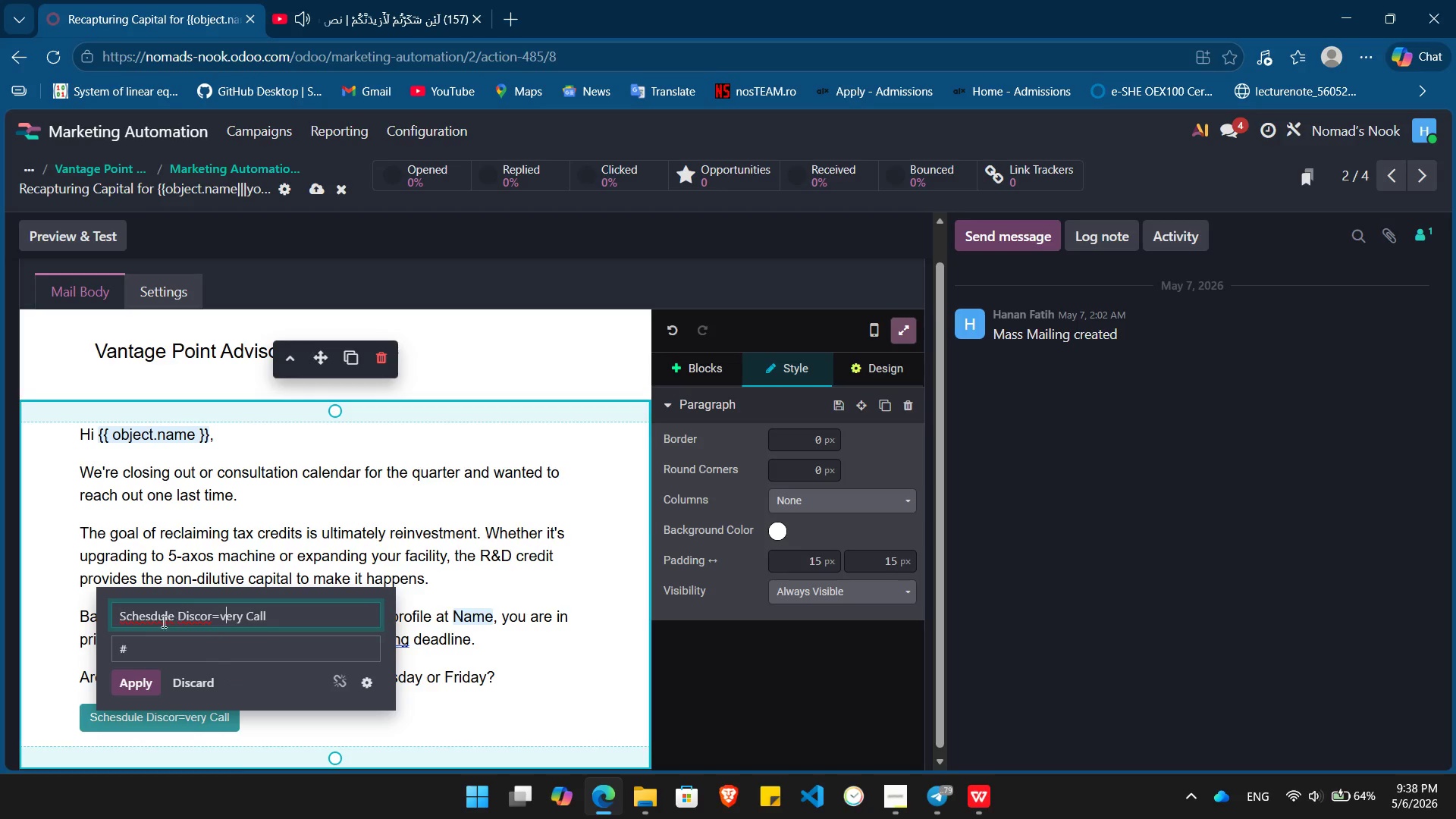 
left_click([148, 618])
 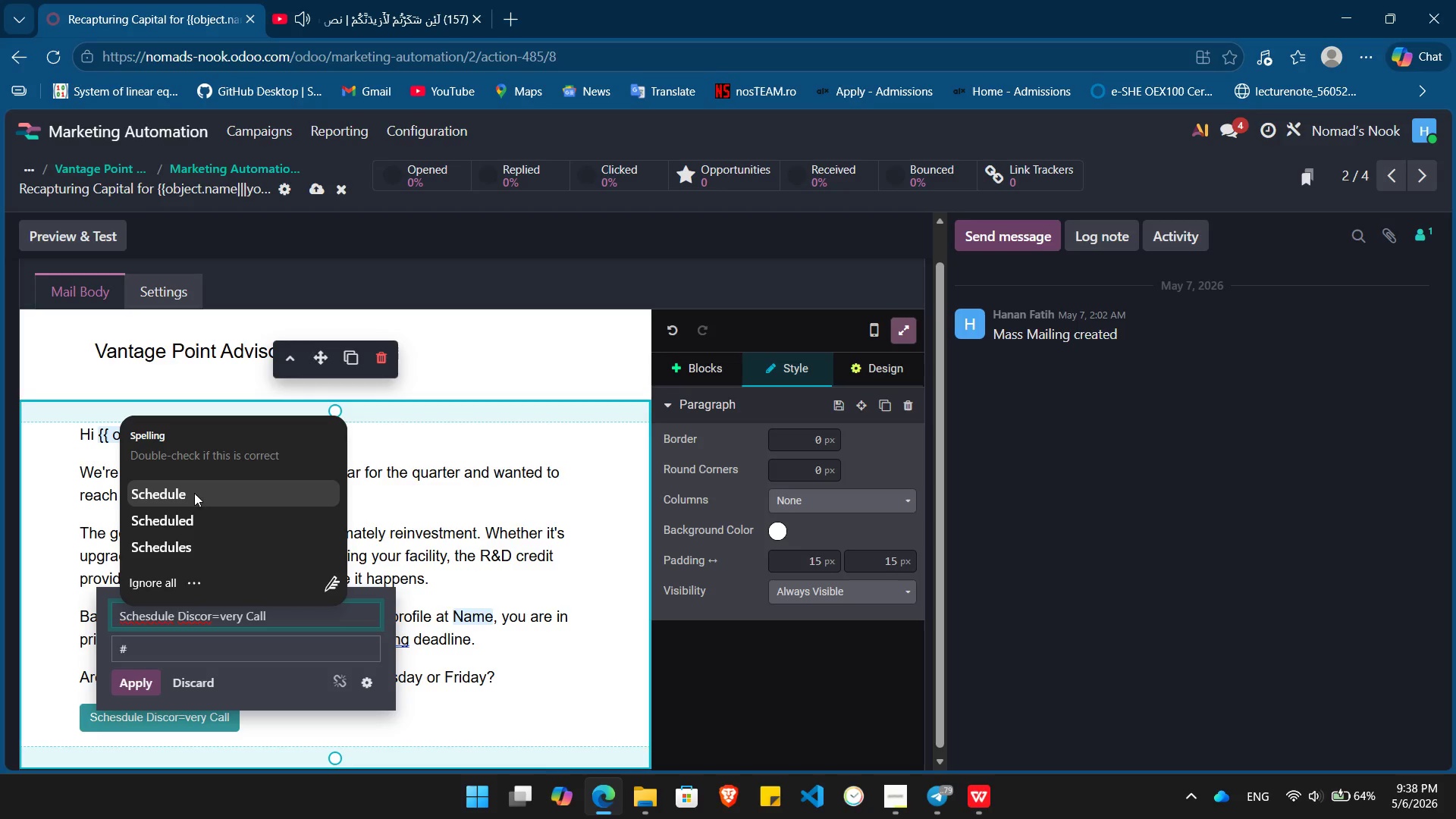 
left_click([191, 513])
 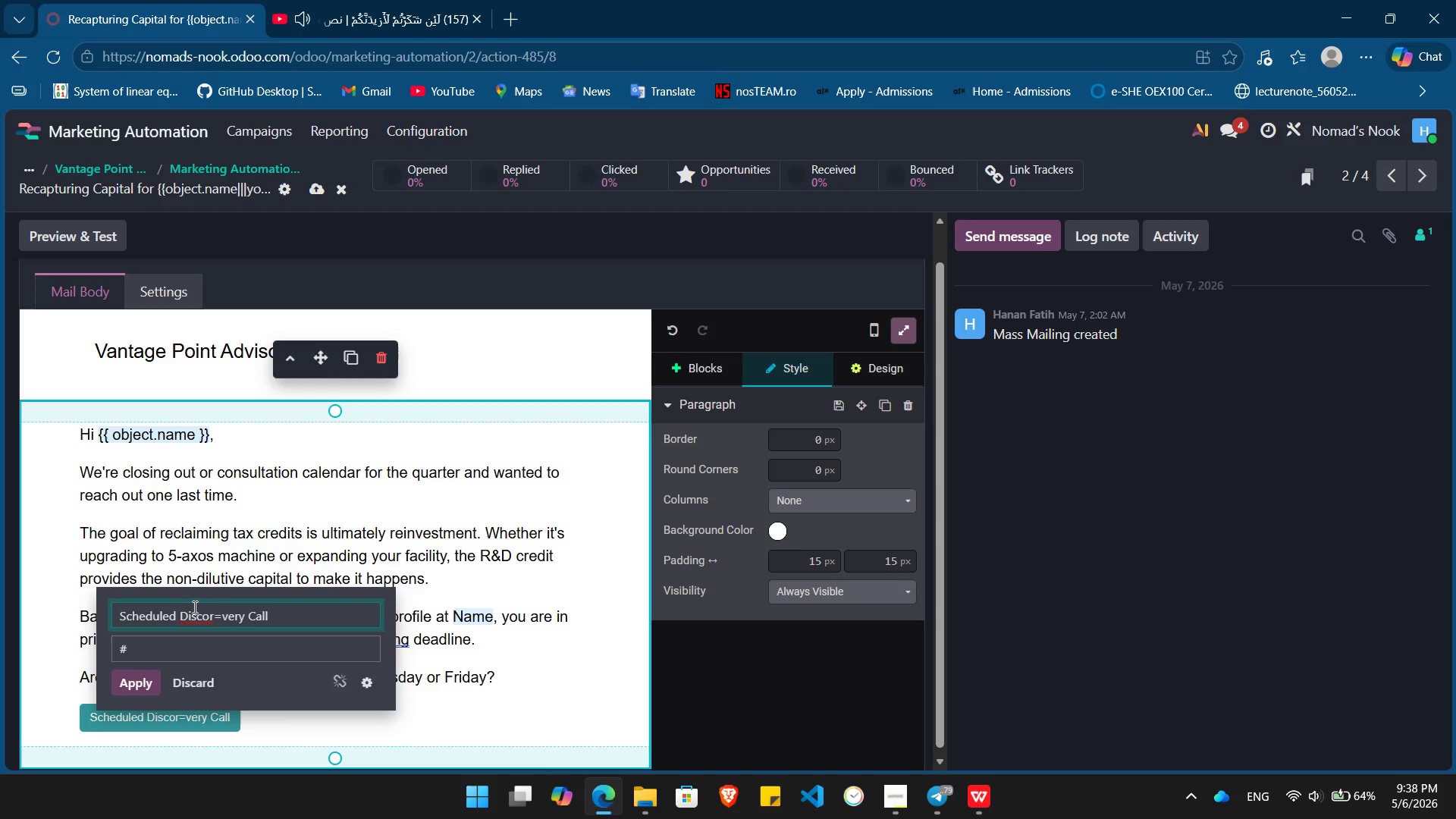 
left_click([193, 609])
 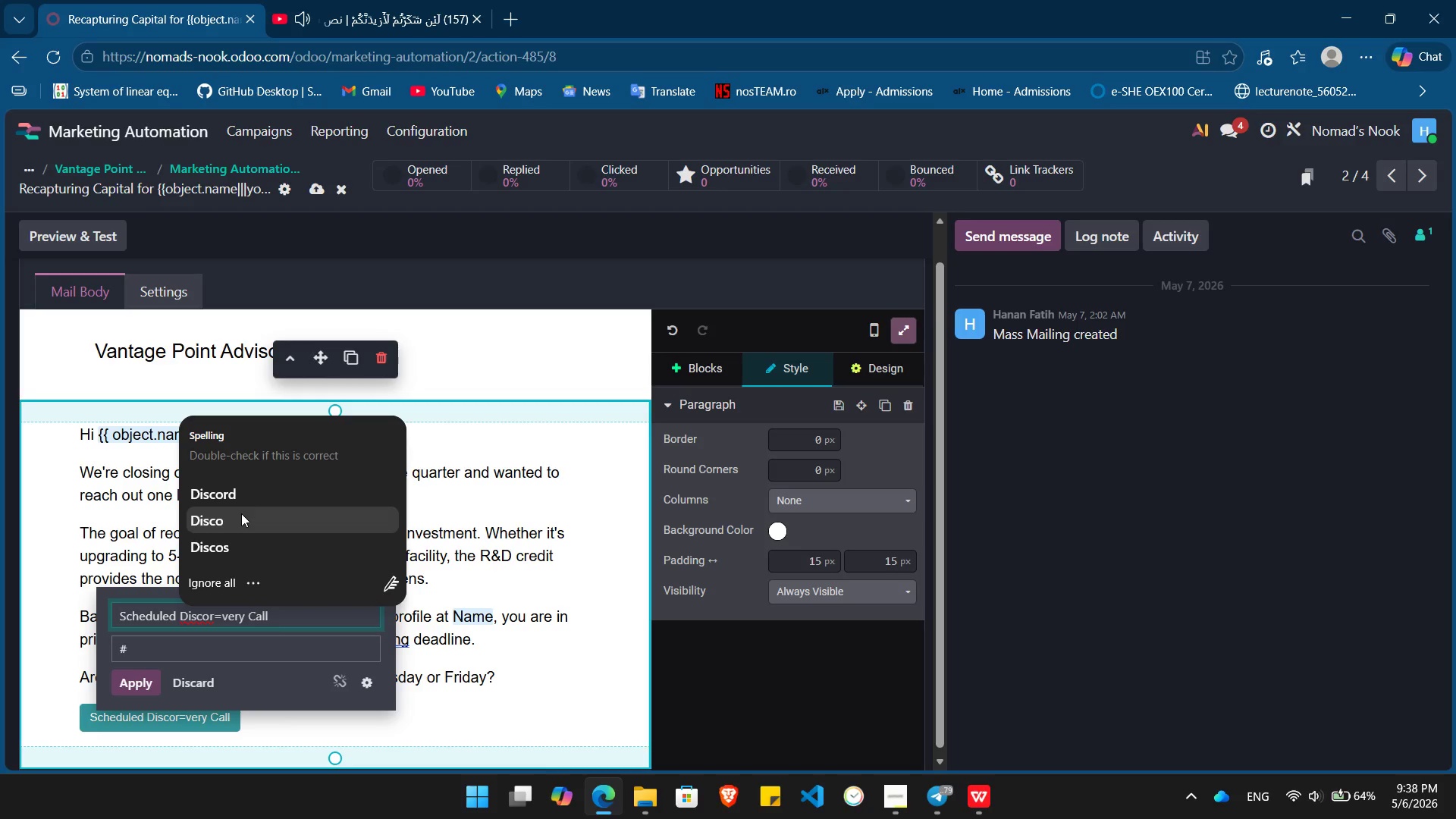 
left_click([397, 579])
 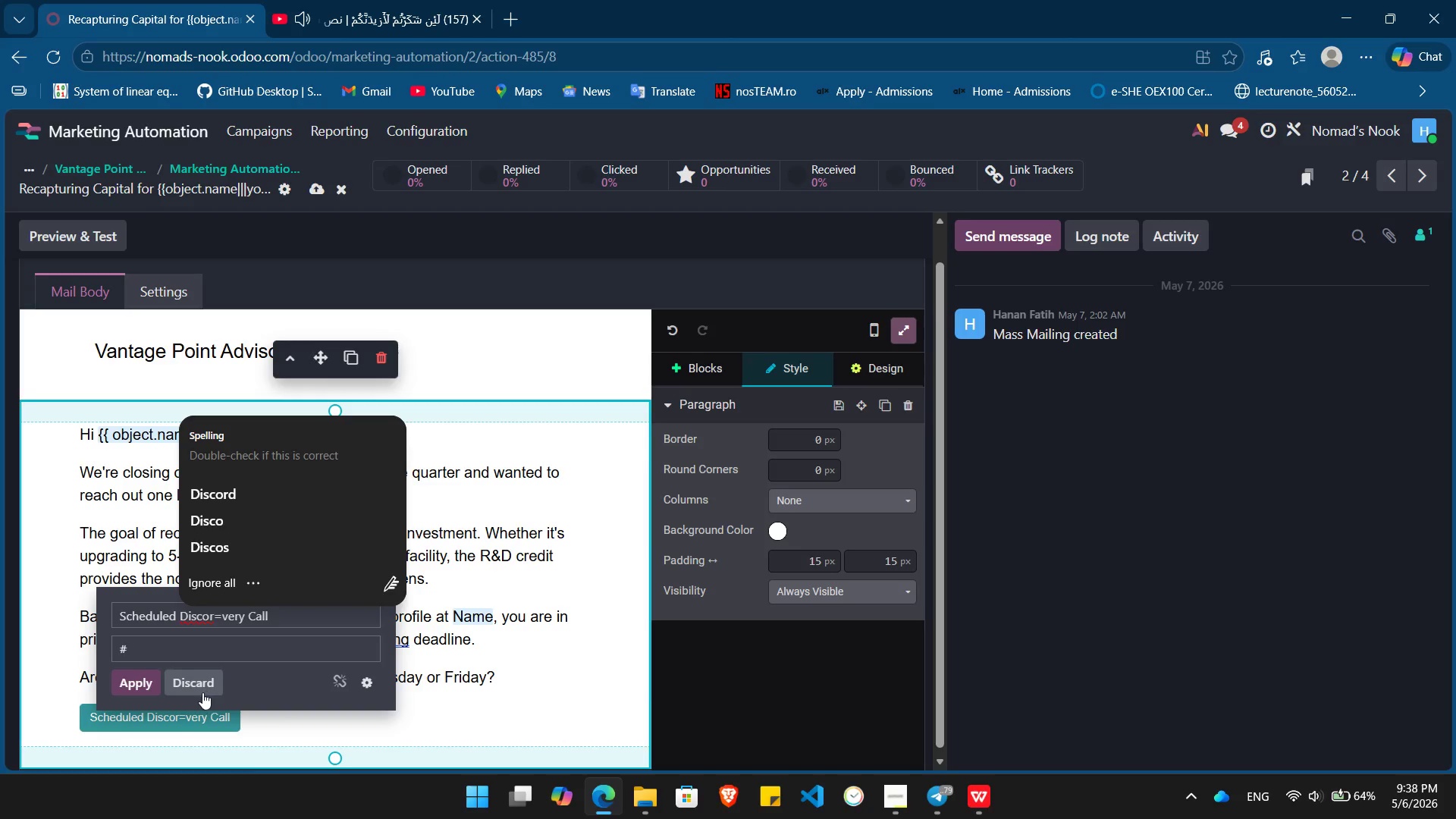 
wait(5.5)
 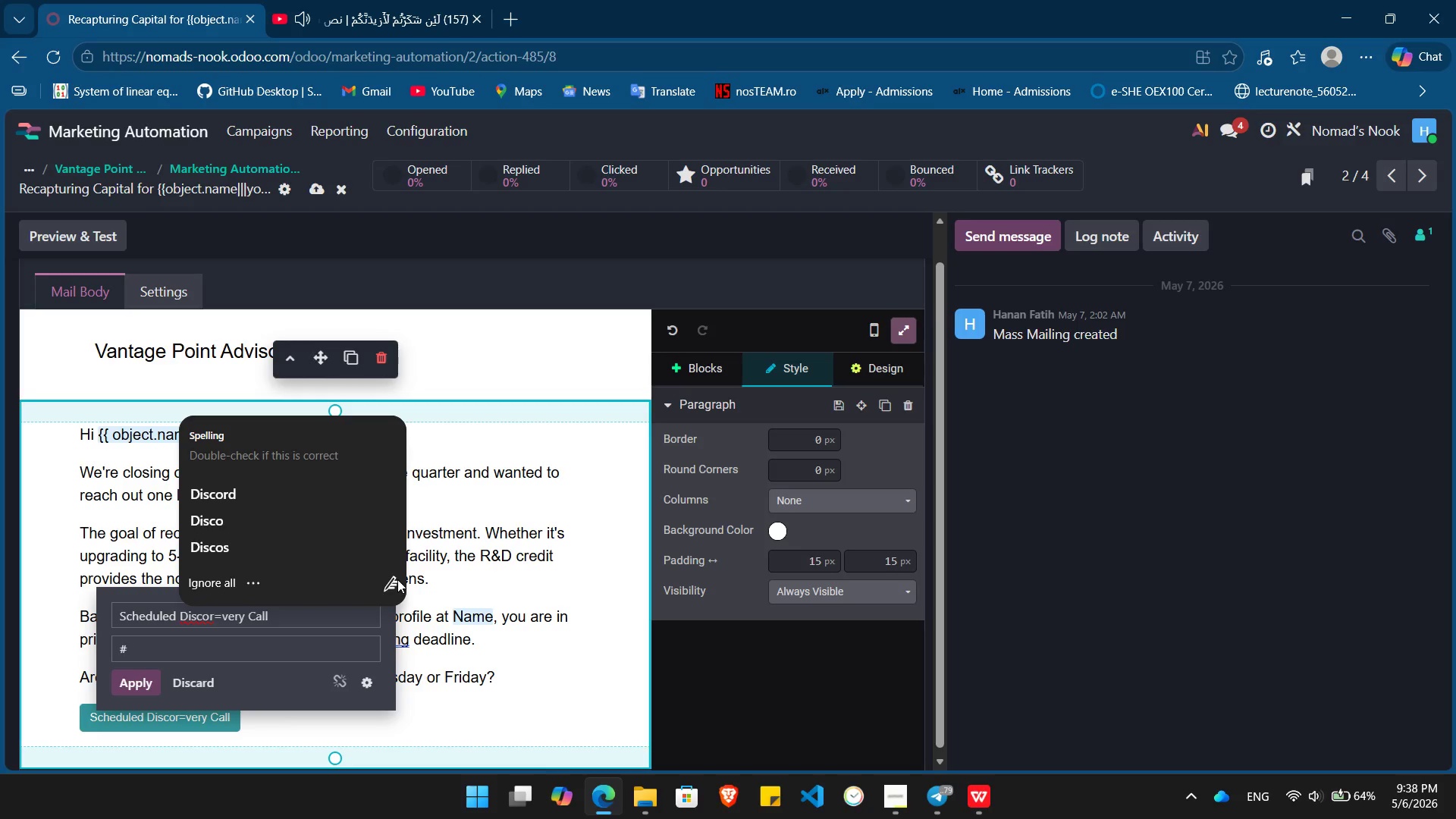 
left_click([223, 618])
 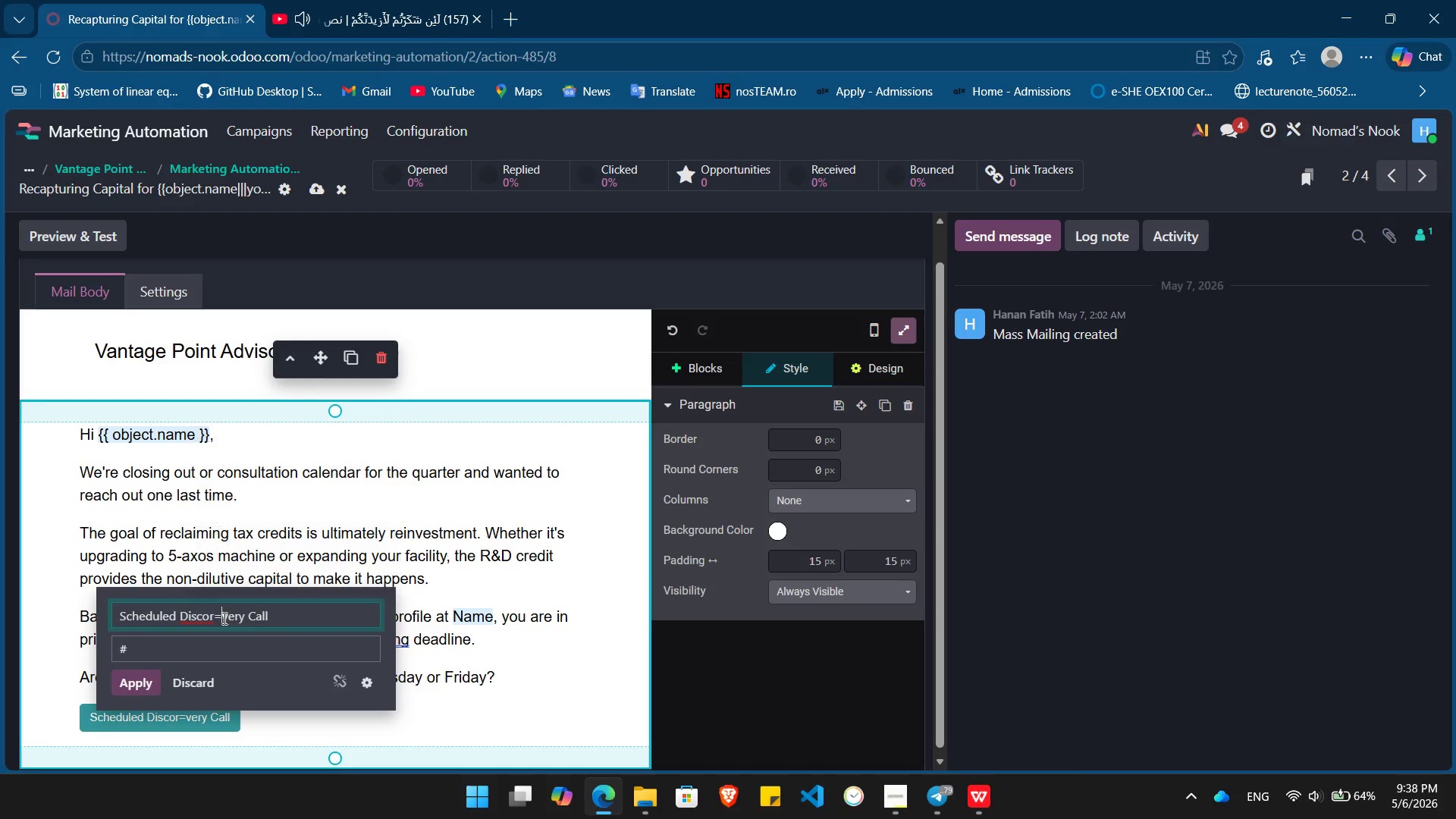 
key(Backspace)
 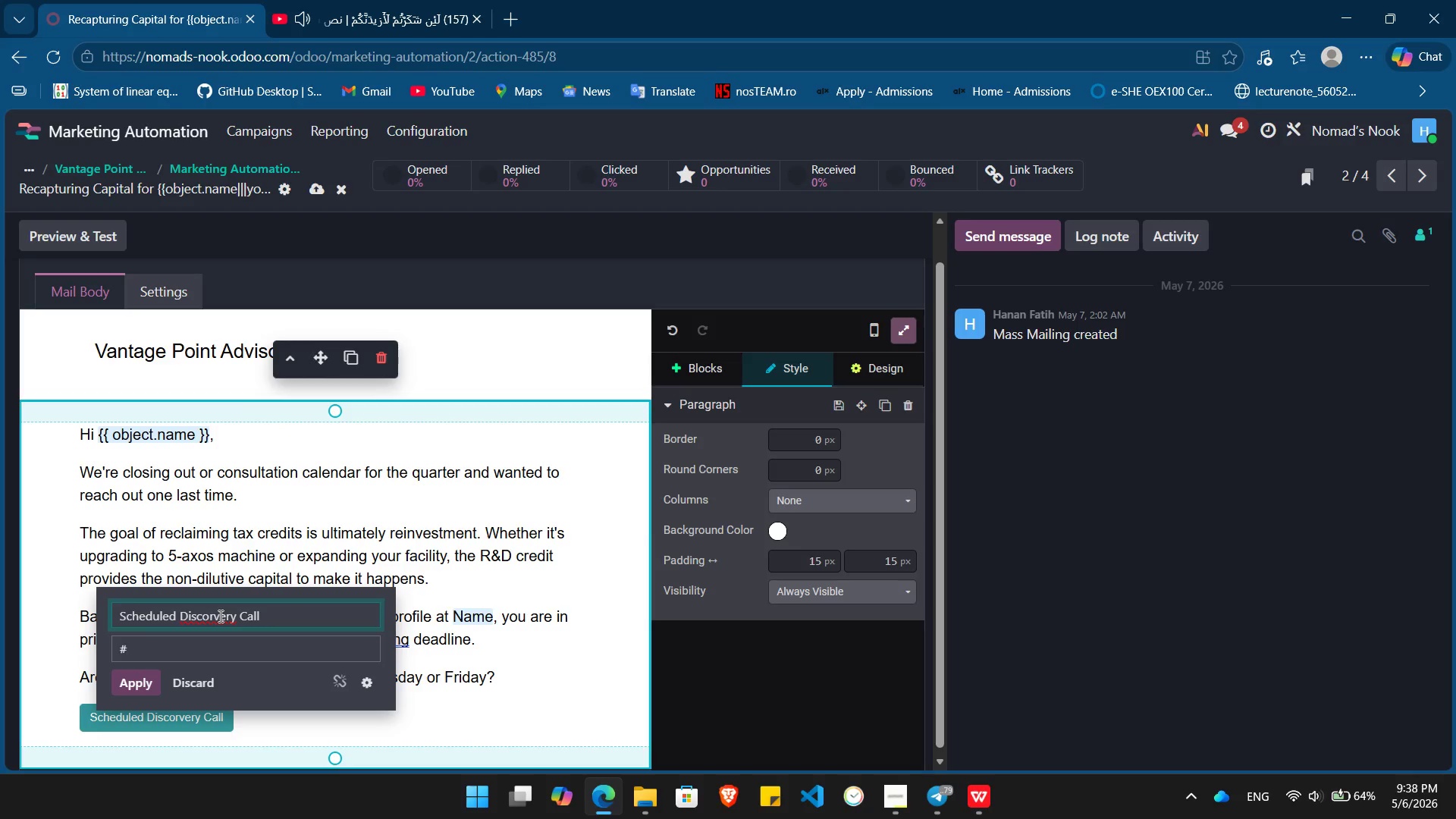 
key(Backspace)
 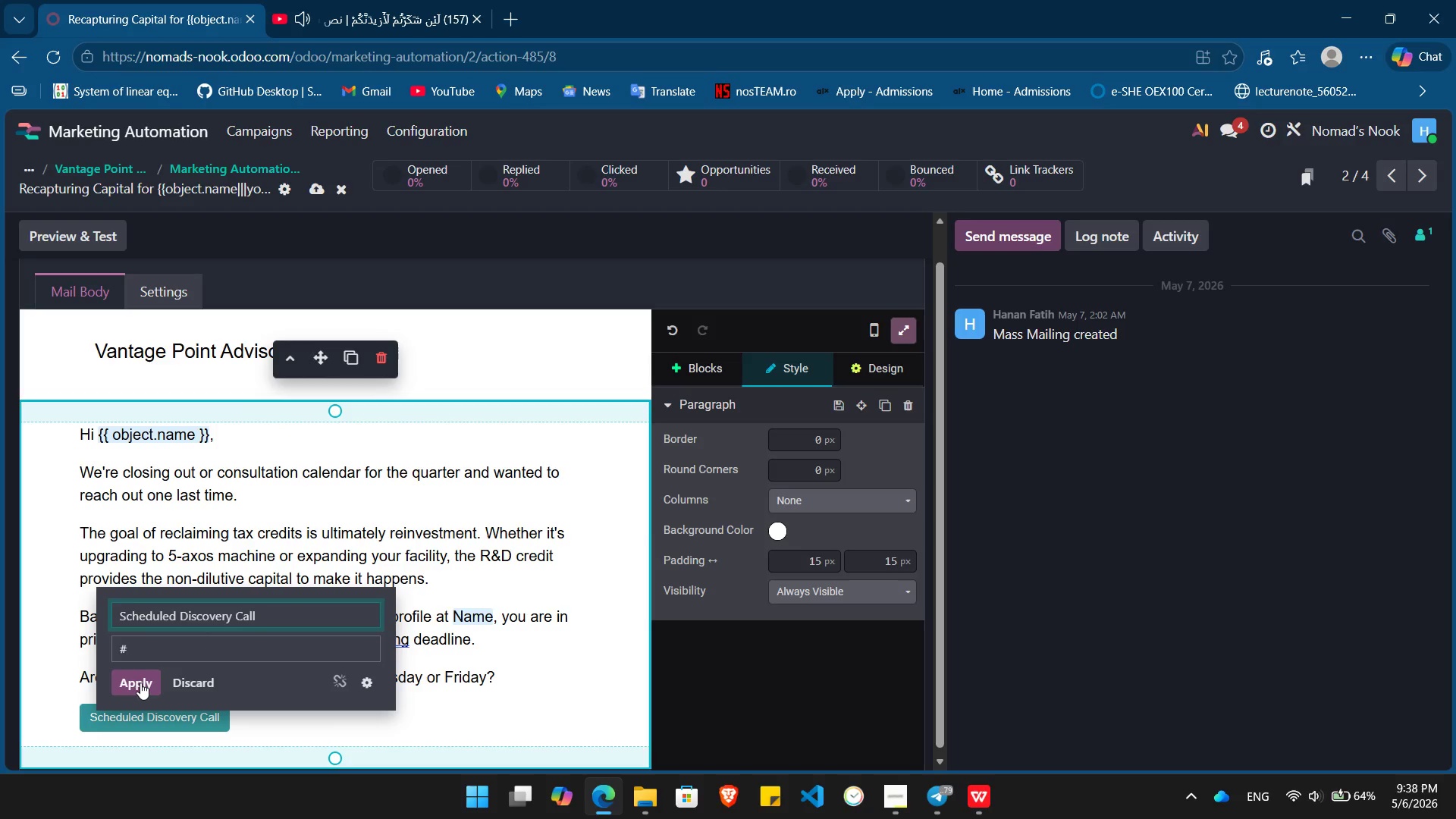 
left_click([140, 682])
 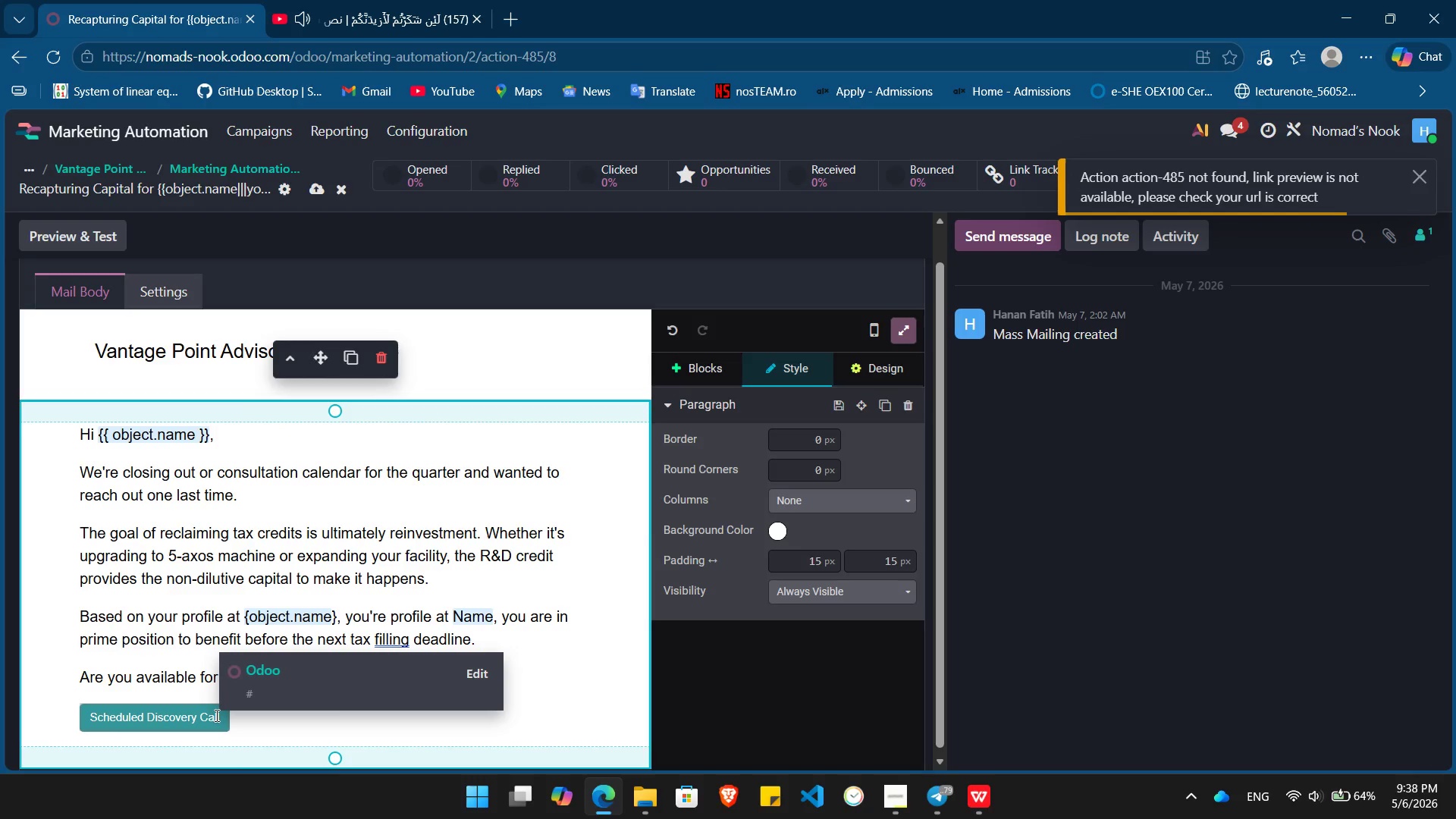 
key(Enter)
 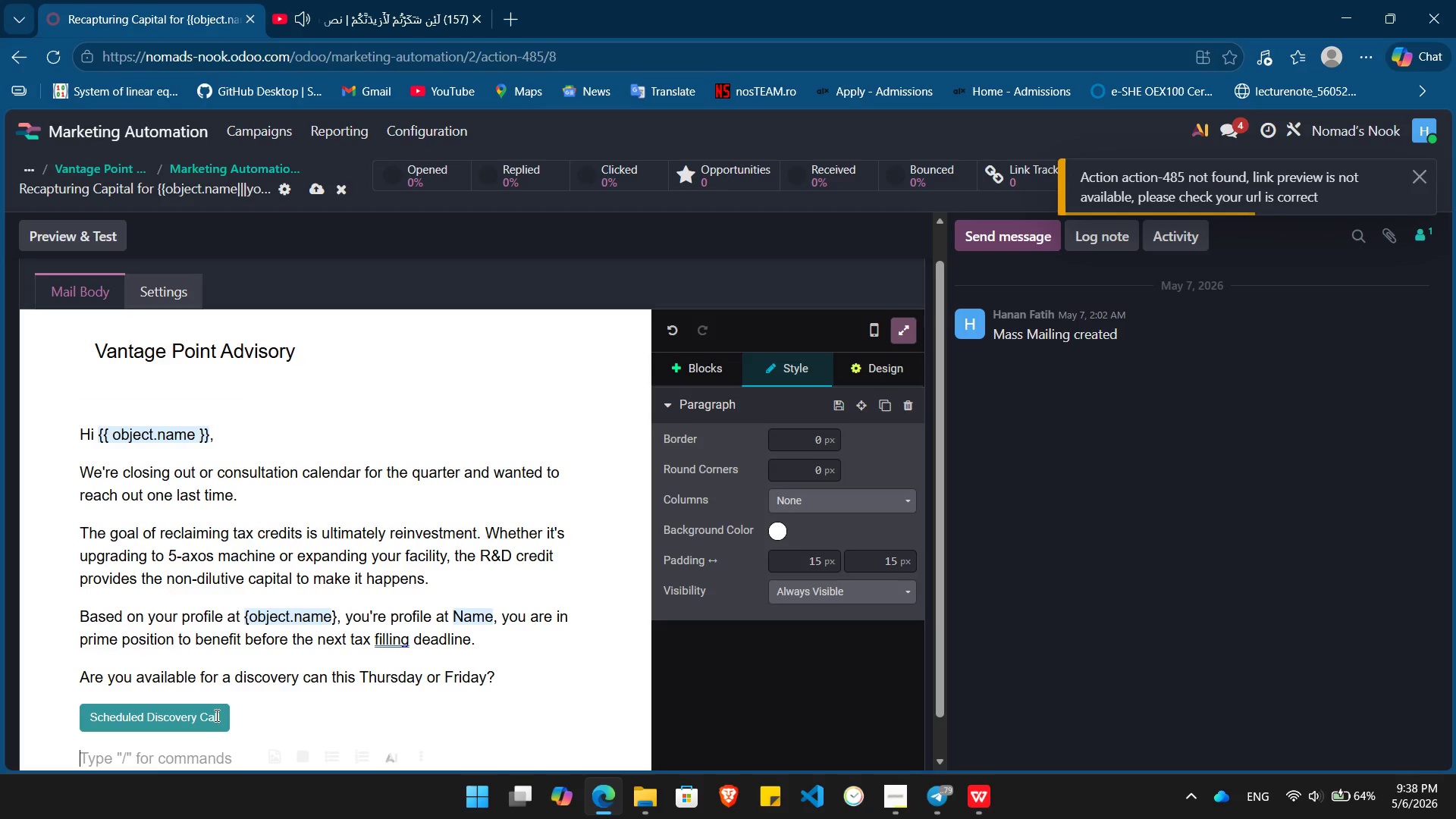 
type(Best regards, )
 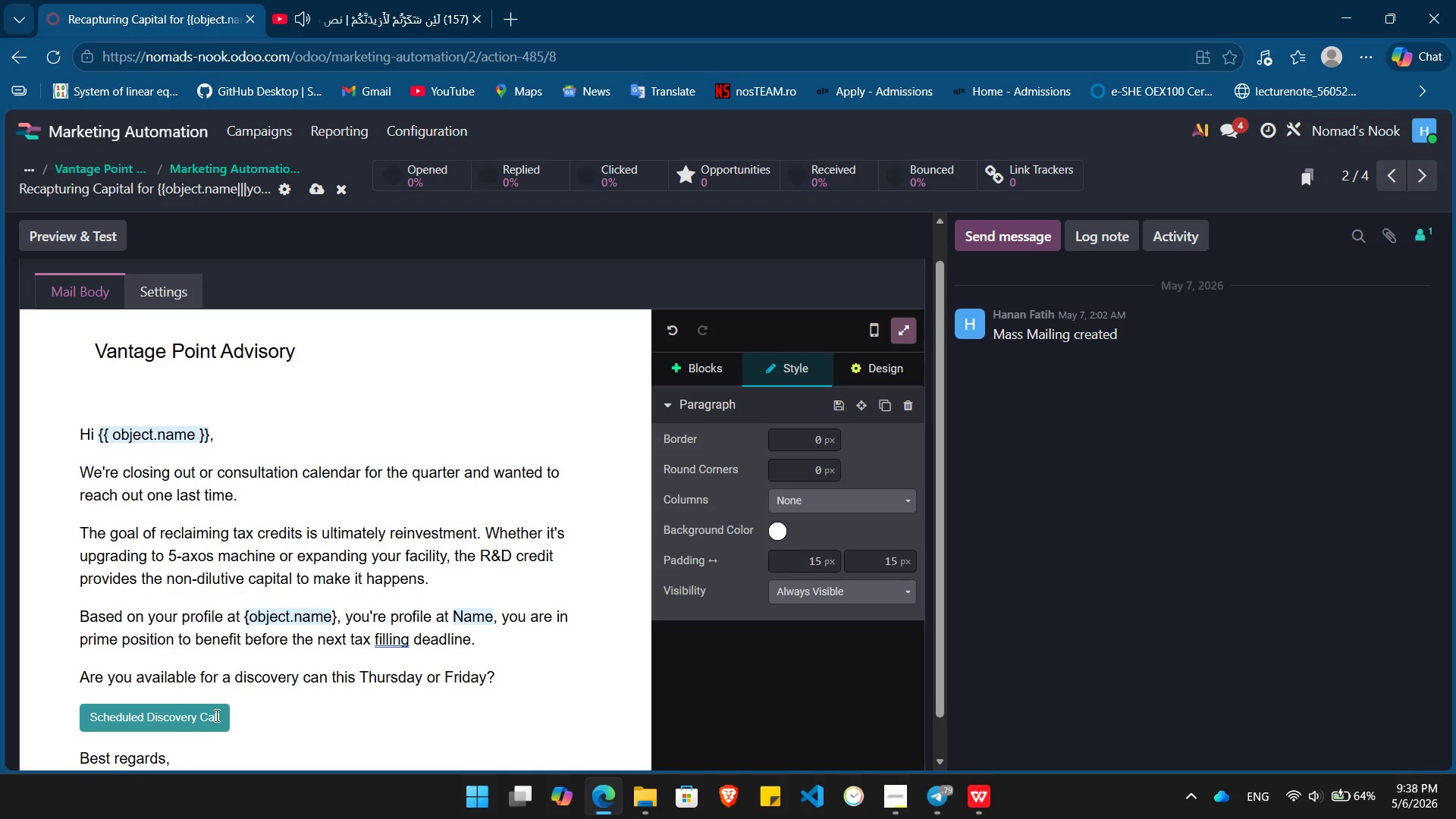 
key(Control+ControlLeft)
 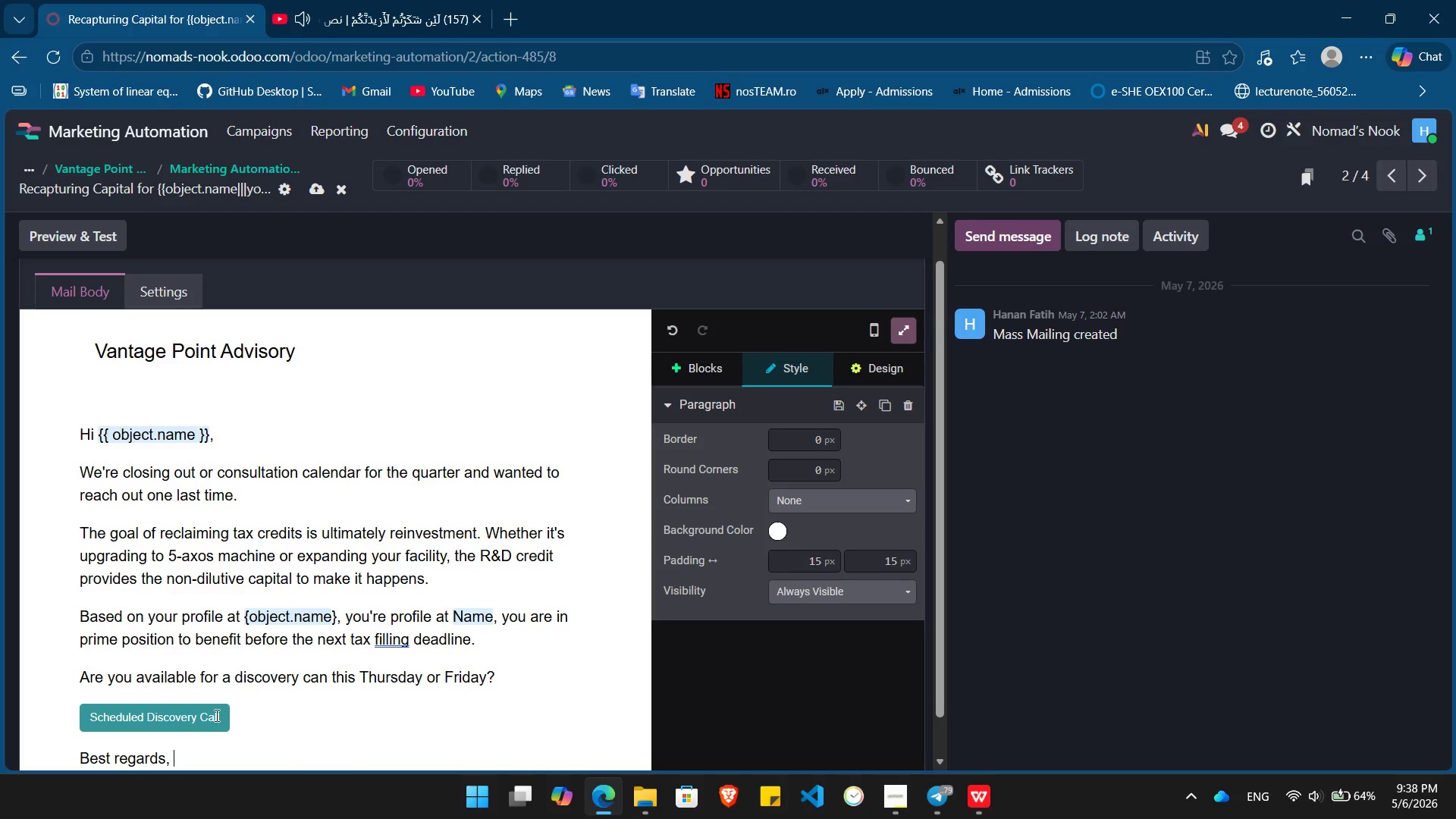 
key(Control+I)
 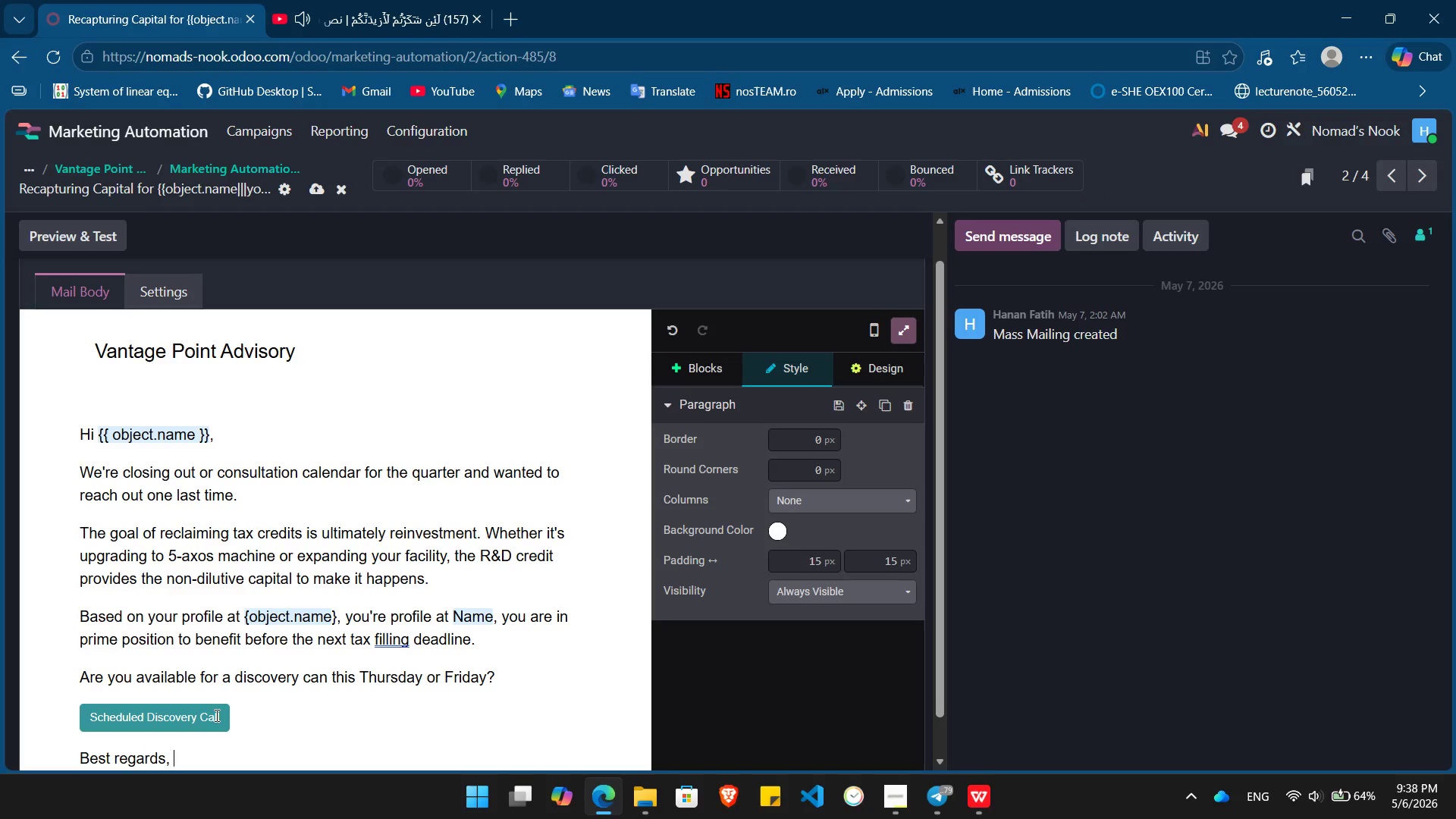 
type(Vantage Point Advicory)
 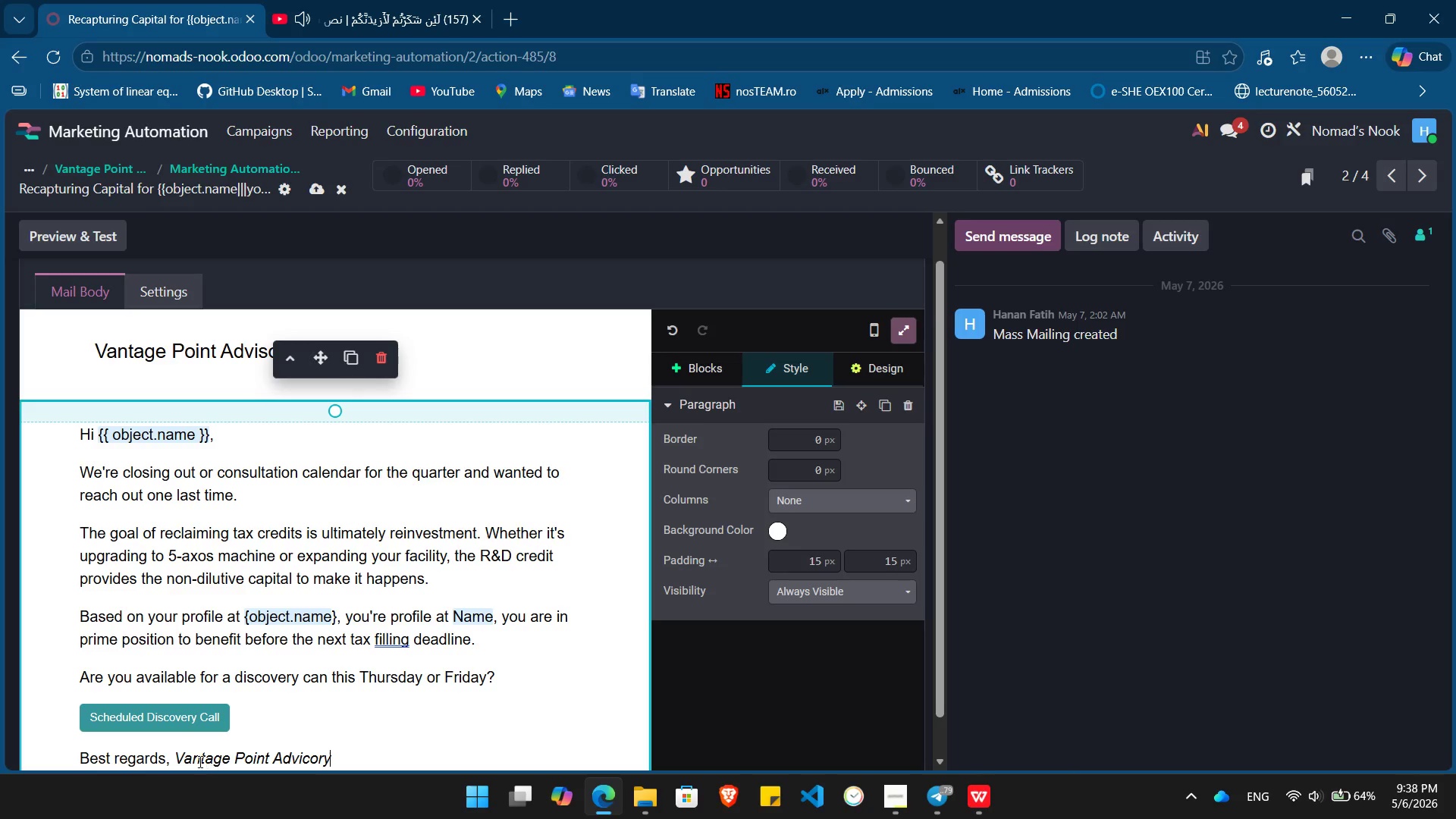 
left_click([177, 758])
 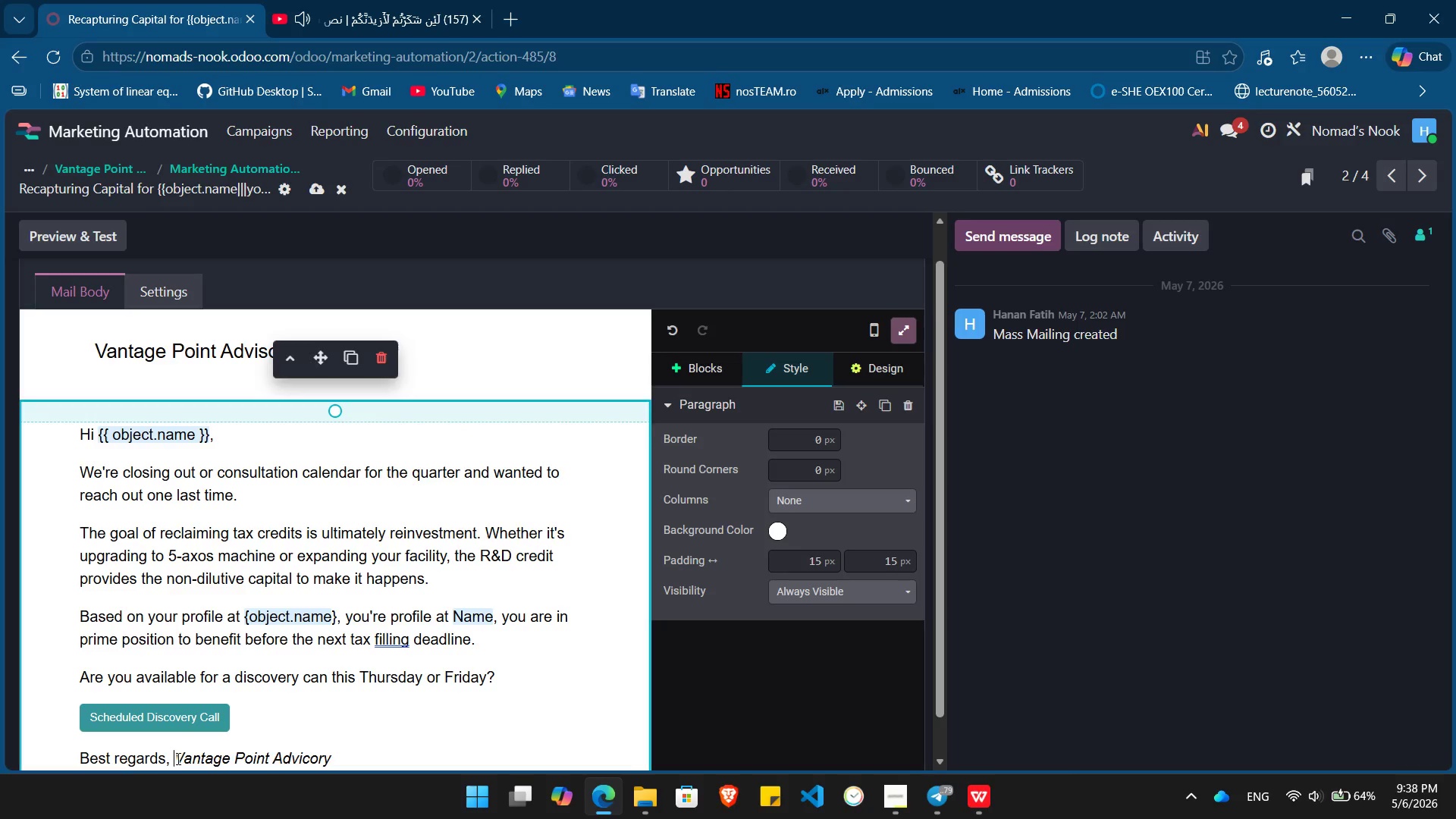 
key(Enter)
 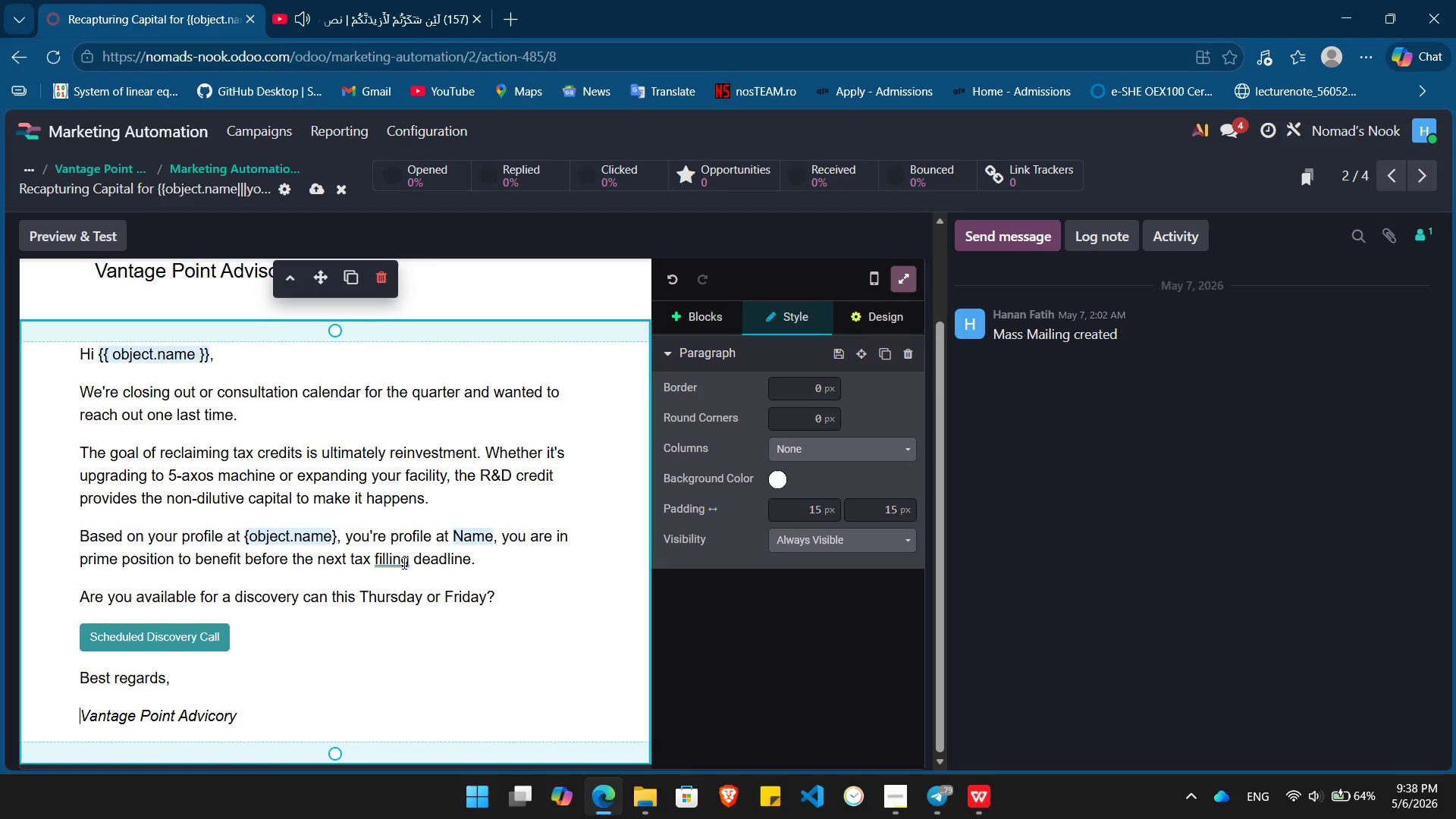 
left_click([394, 560])
 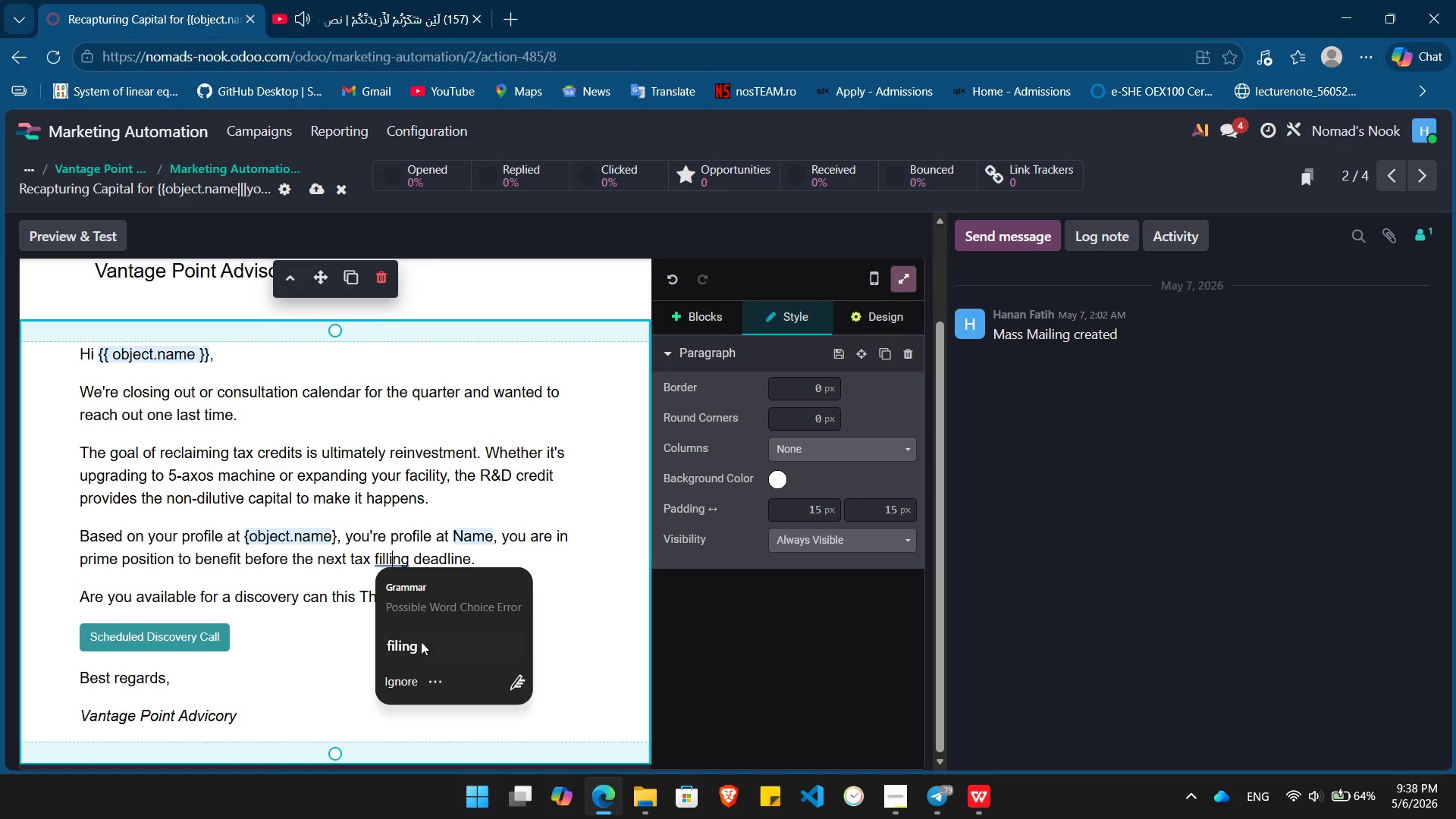 
left_click([423, 651])
 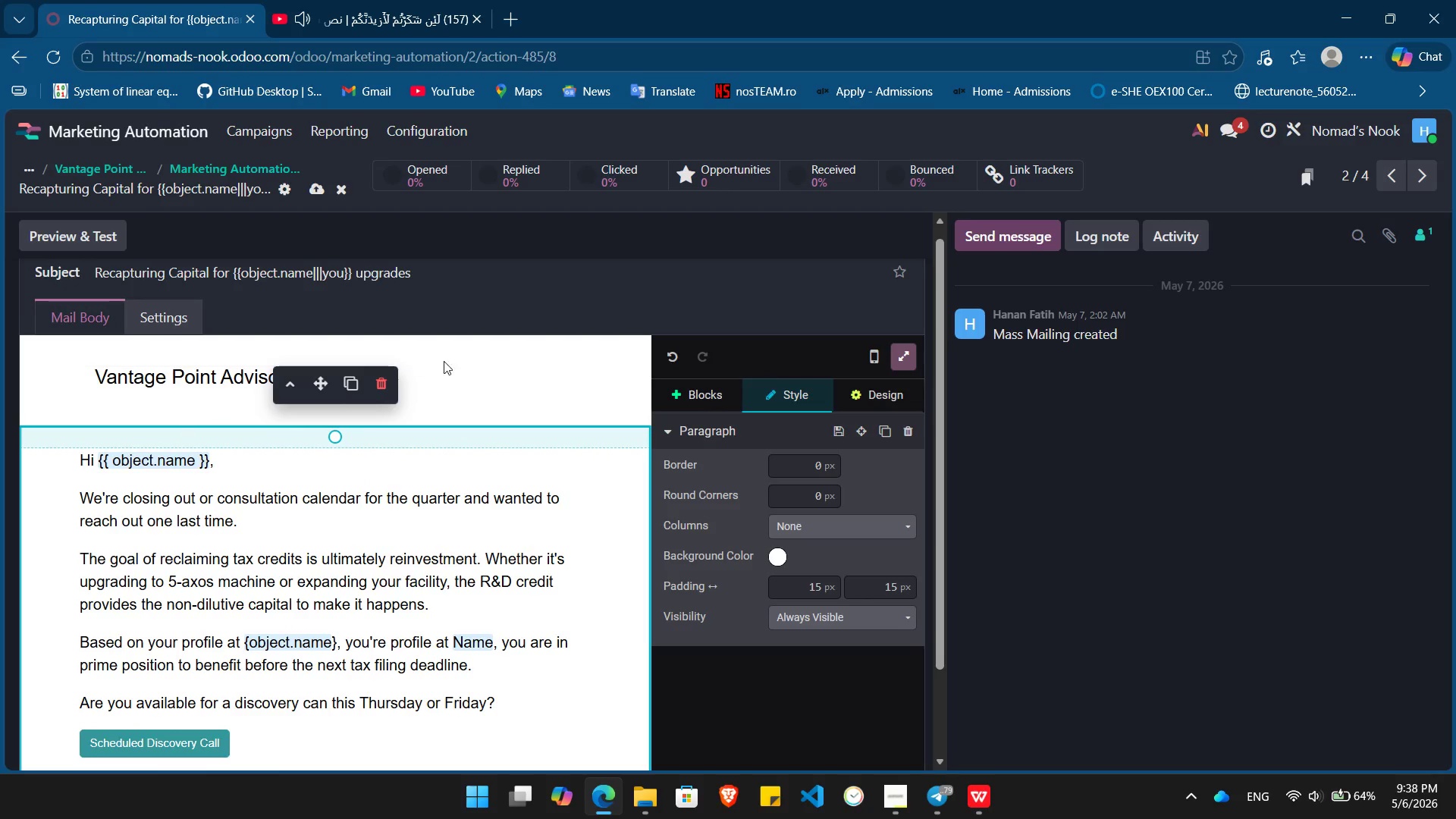 
left_click([480, 389])
 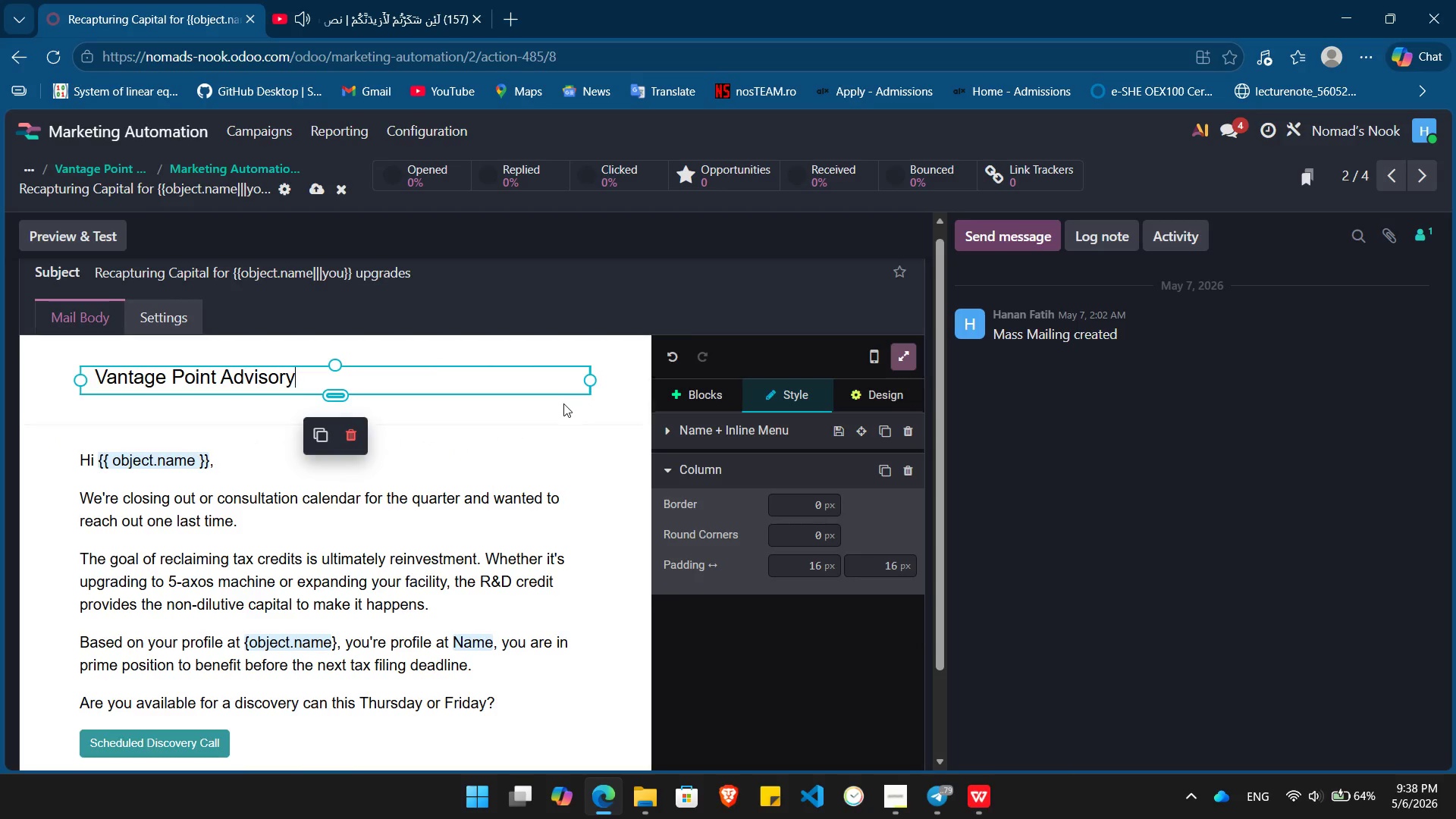 
left_click([563, 404])
 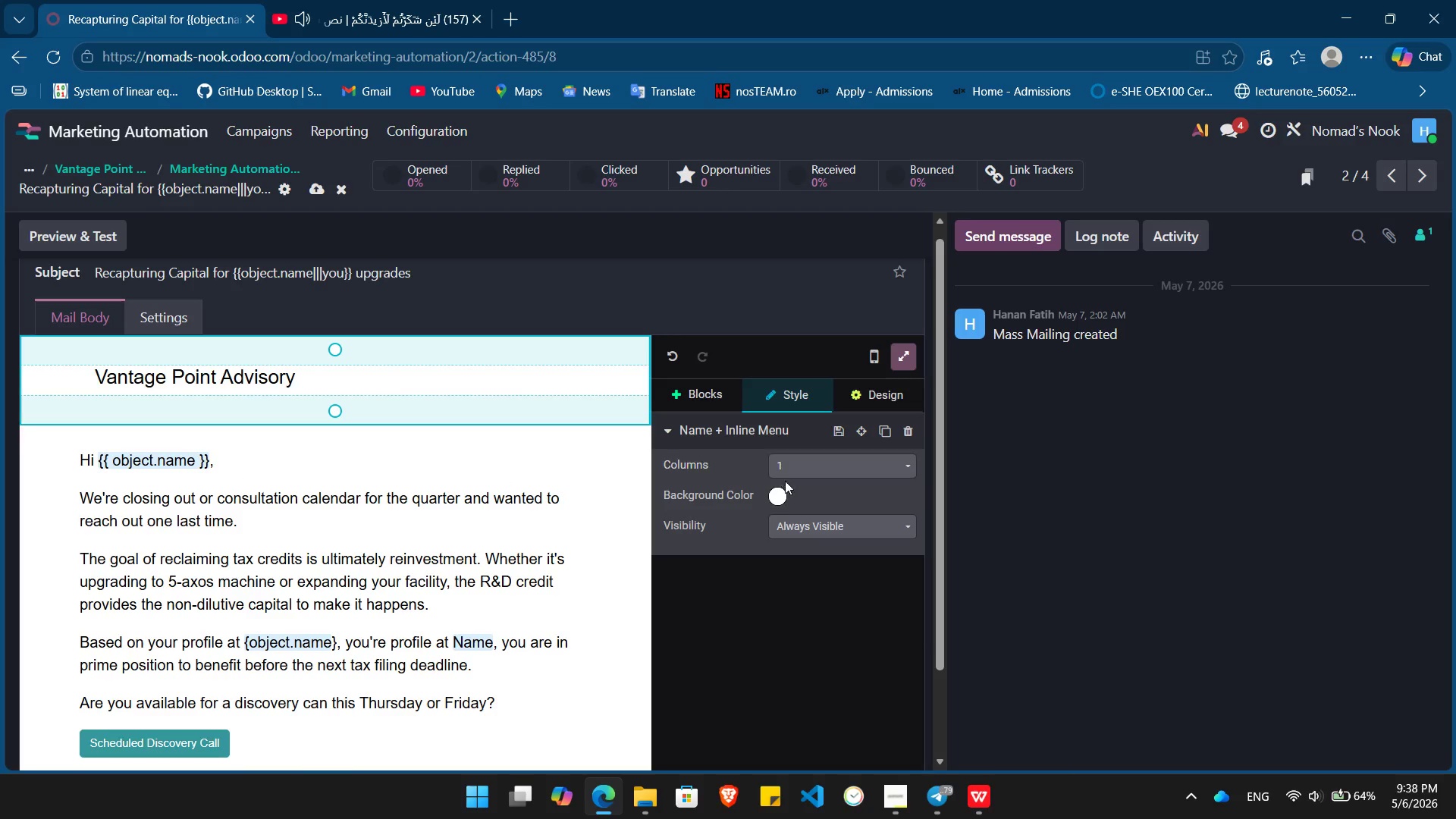 
left_click([785, 494])
 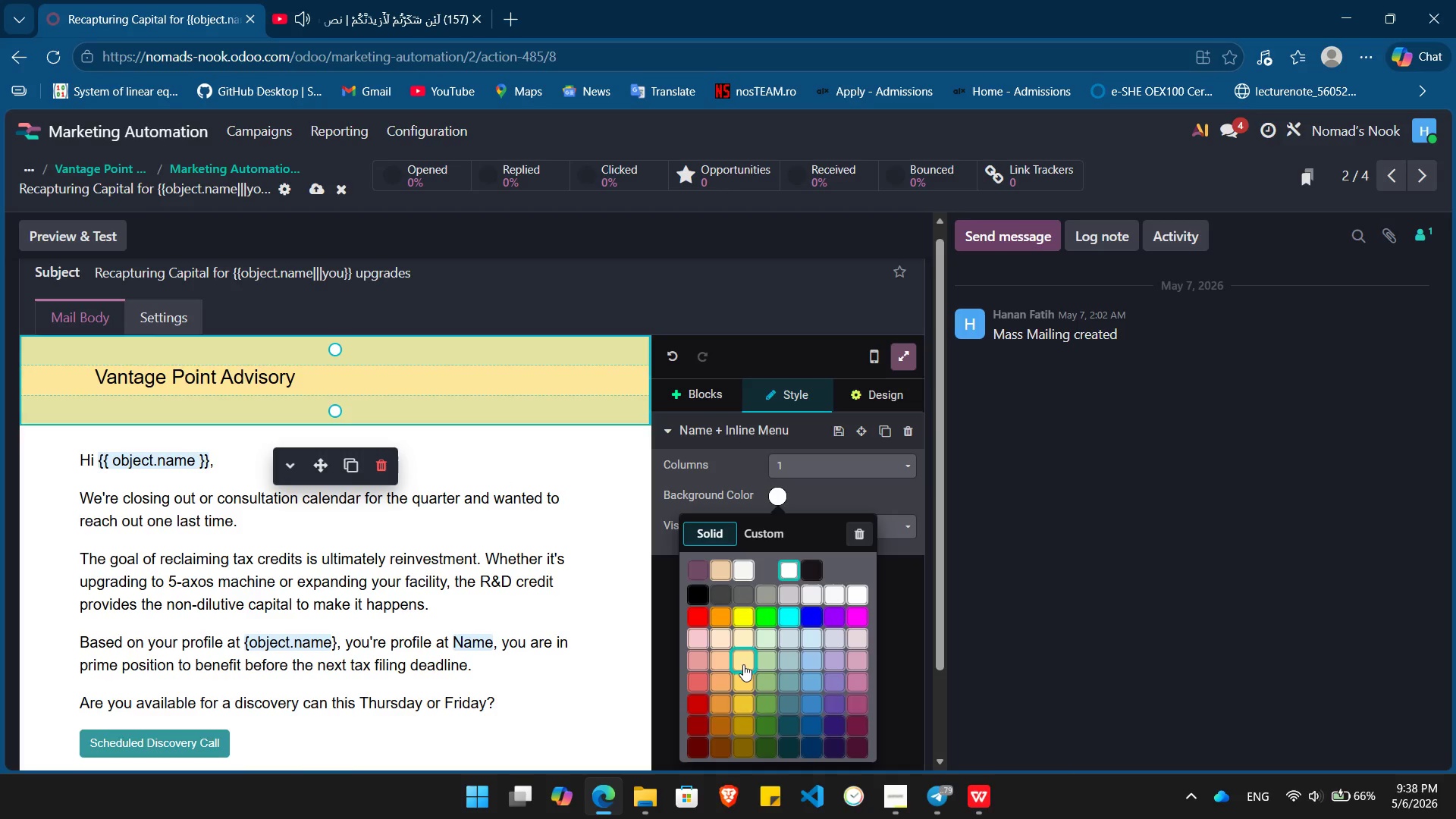 
left_click([743, 664])
 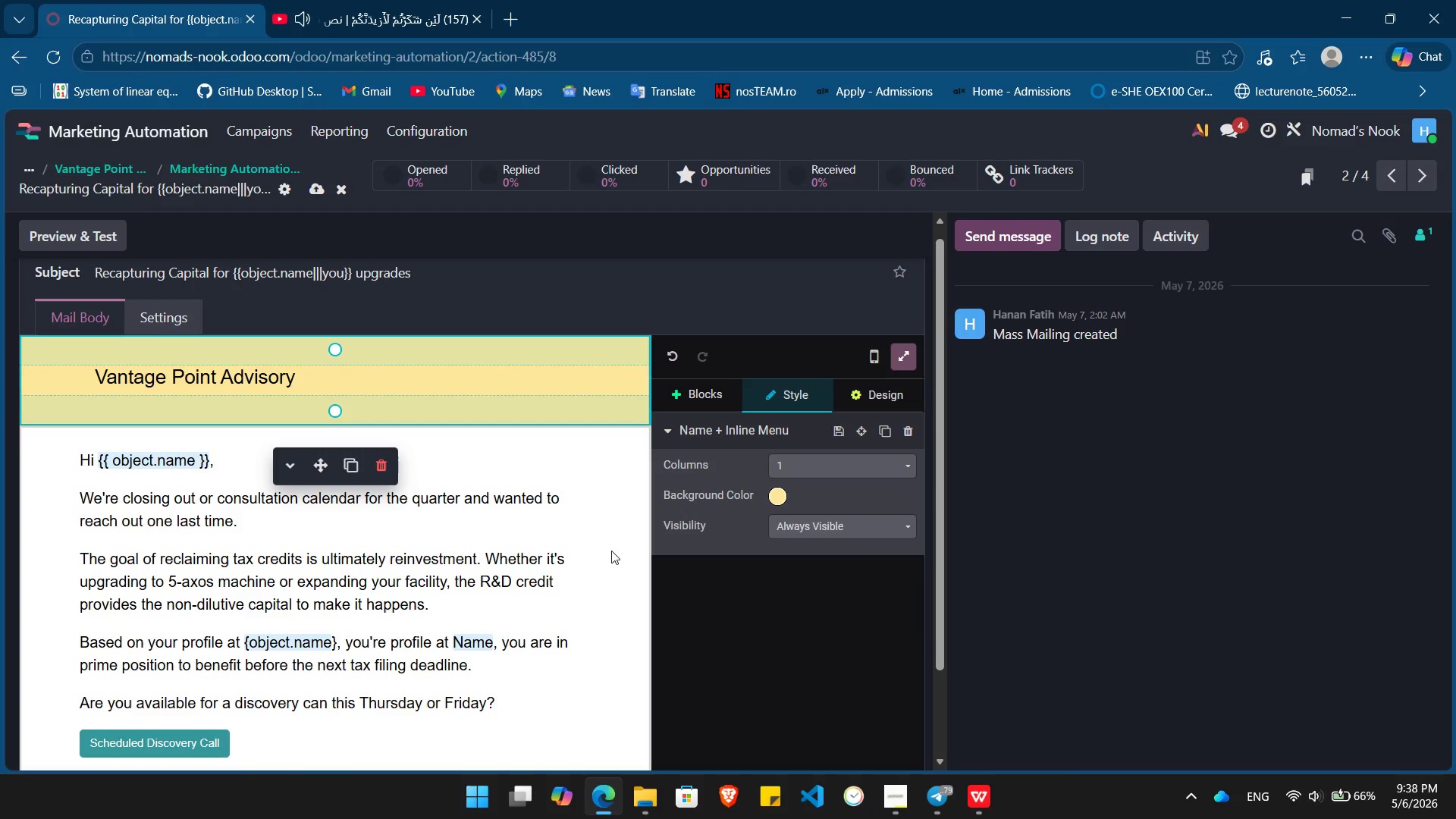 
left_click([611, 551])
 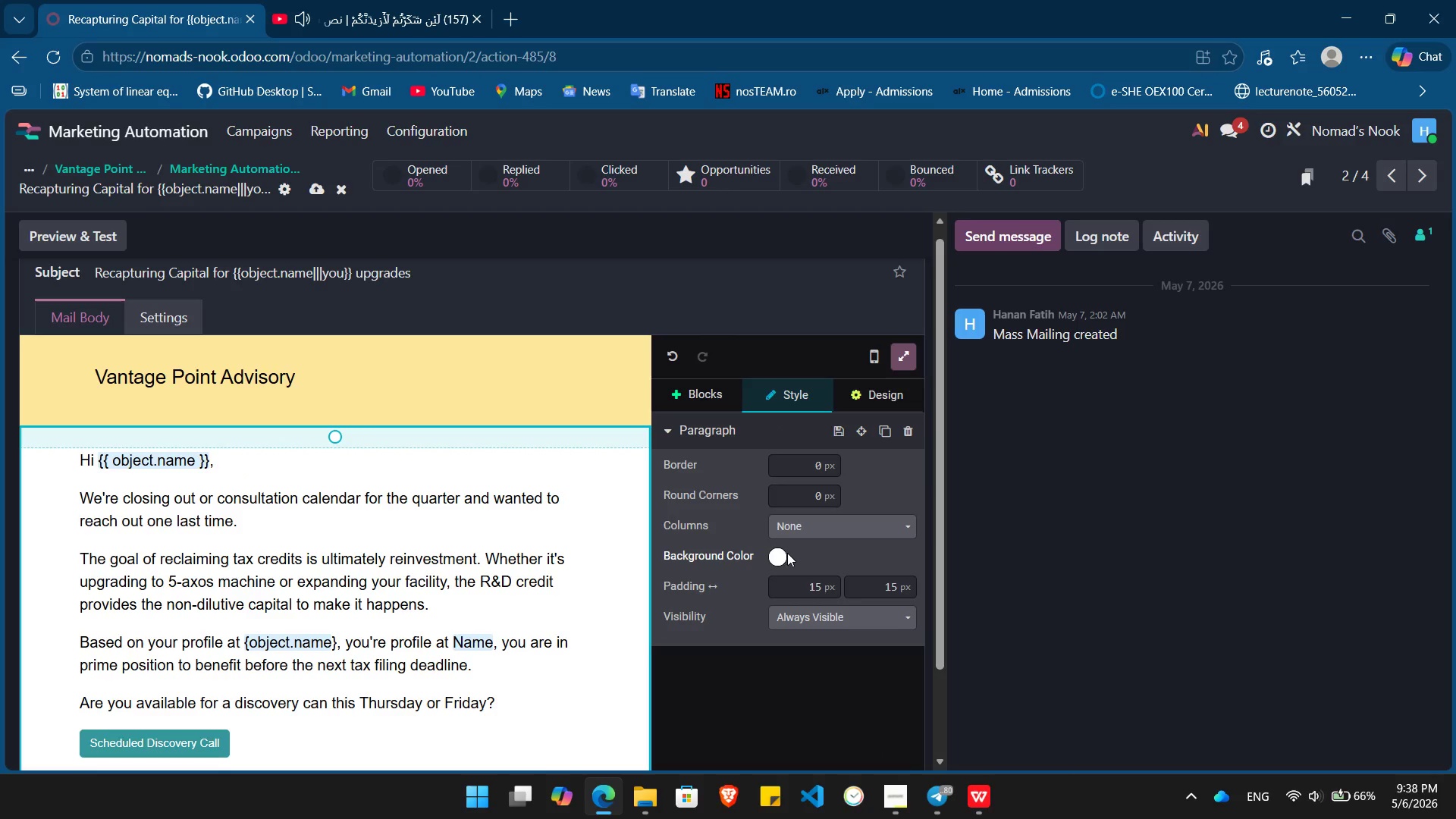 
left_click([780, 558])
 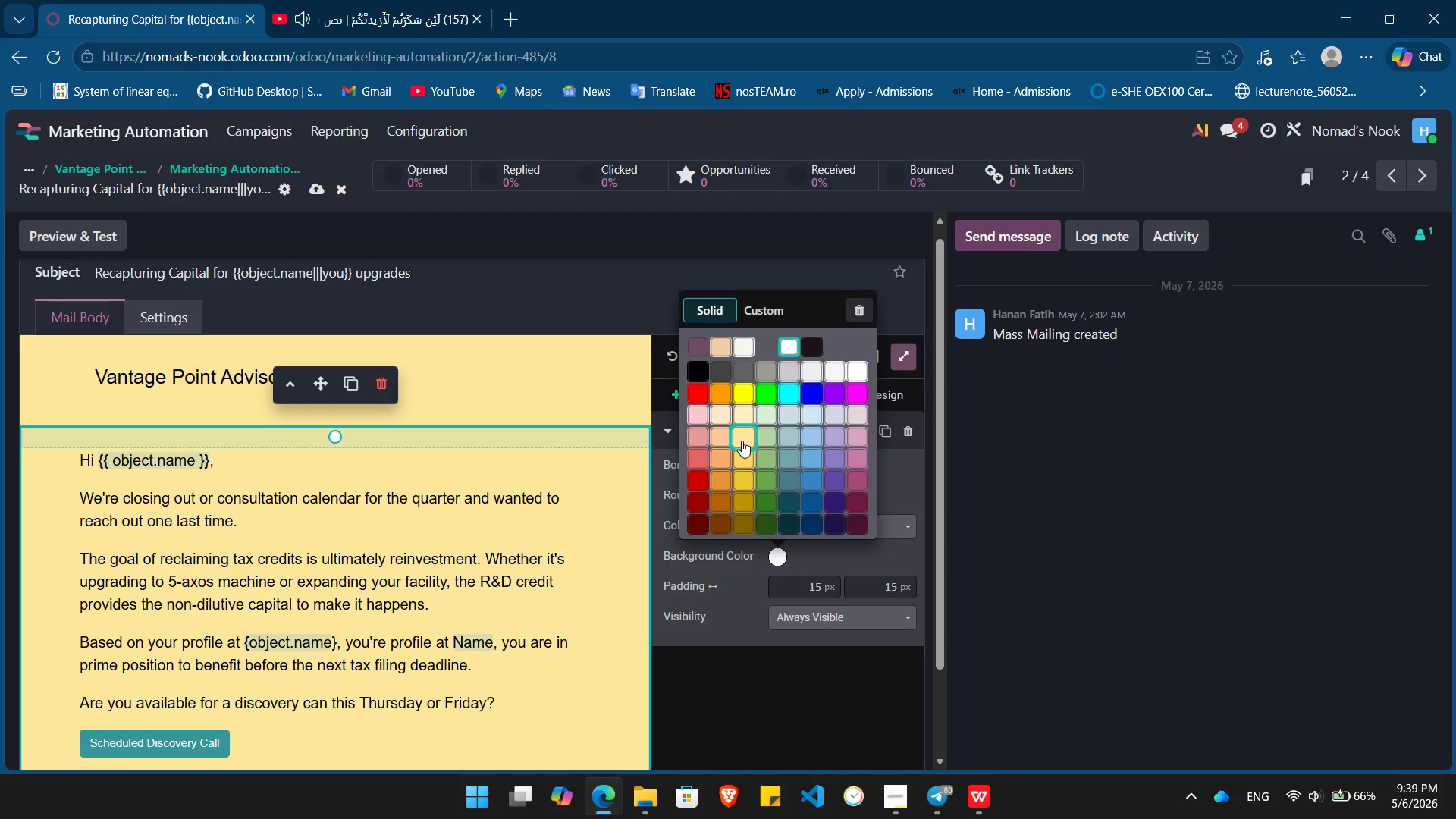 
wait(5.92)
 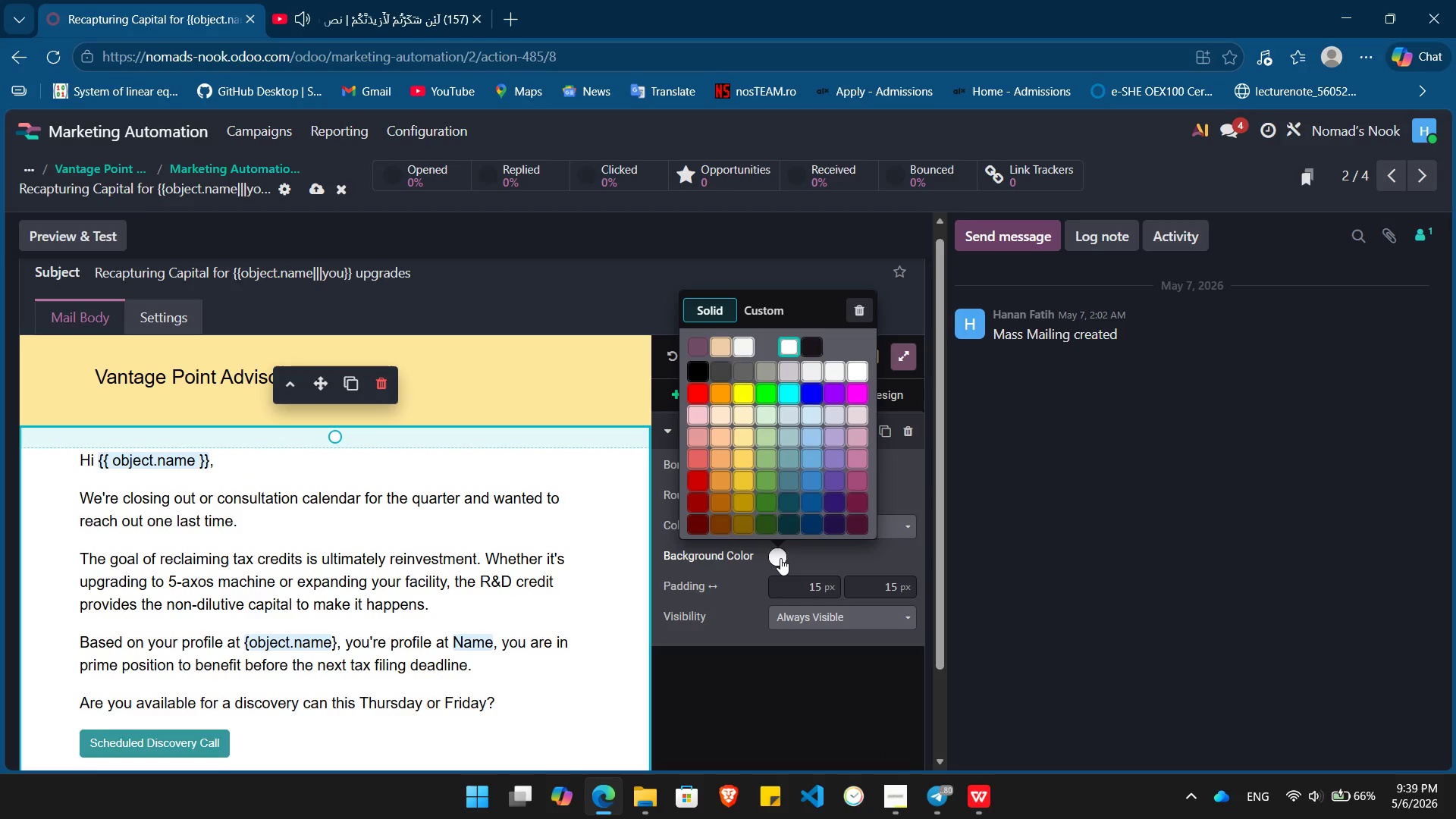 
left_click([744, 420])
 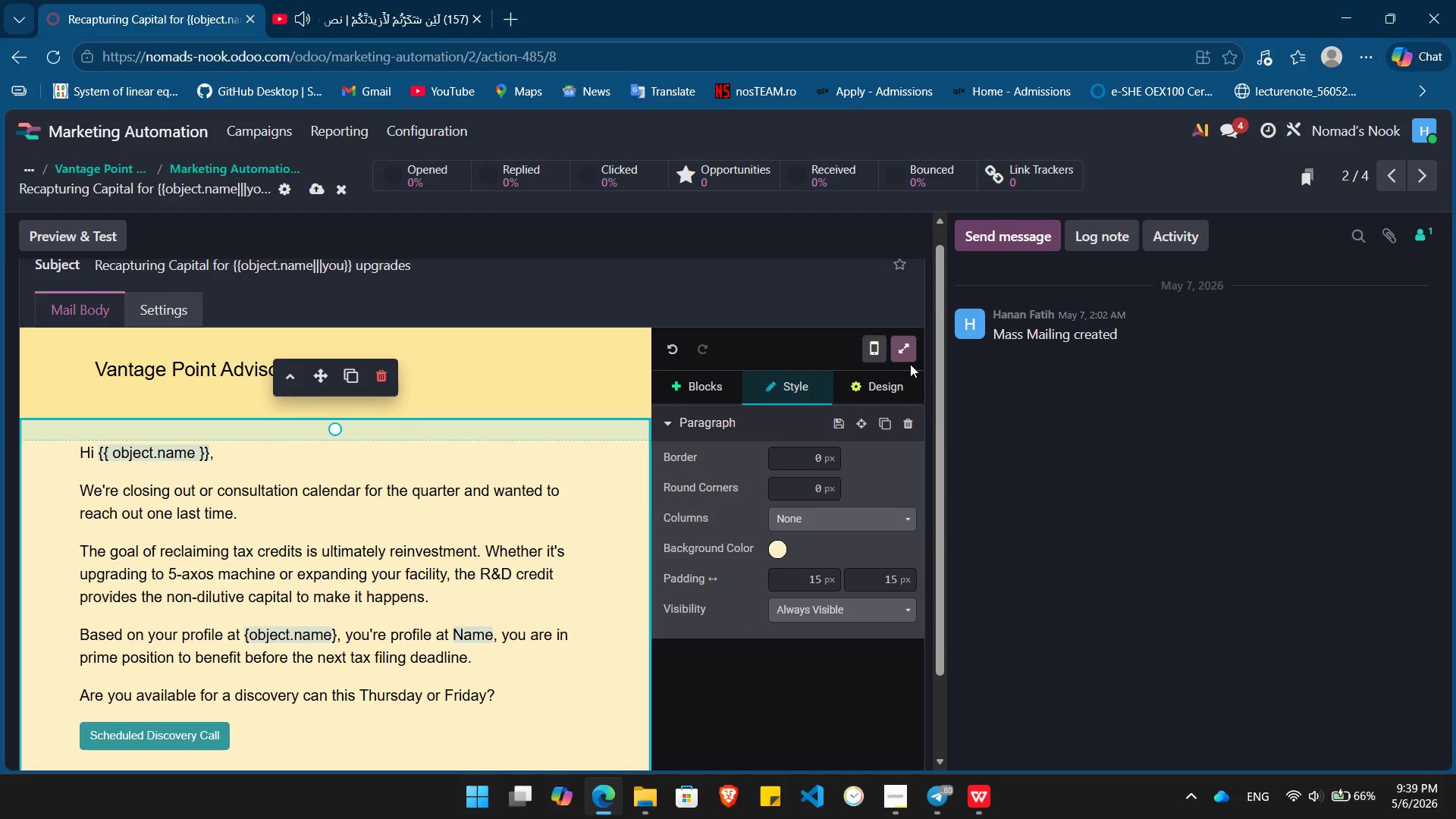 
left_click([887, 387])
 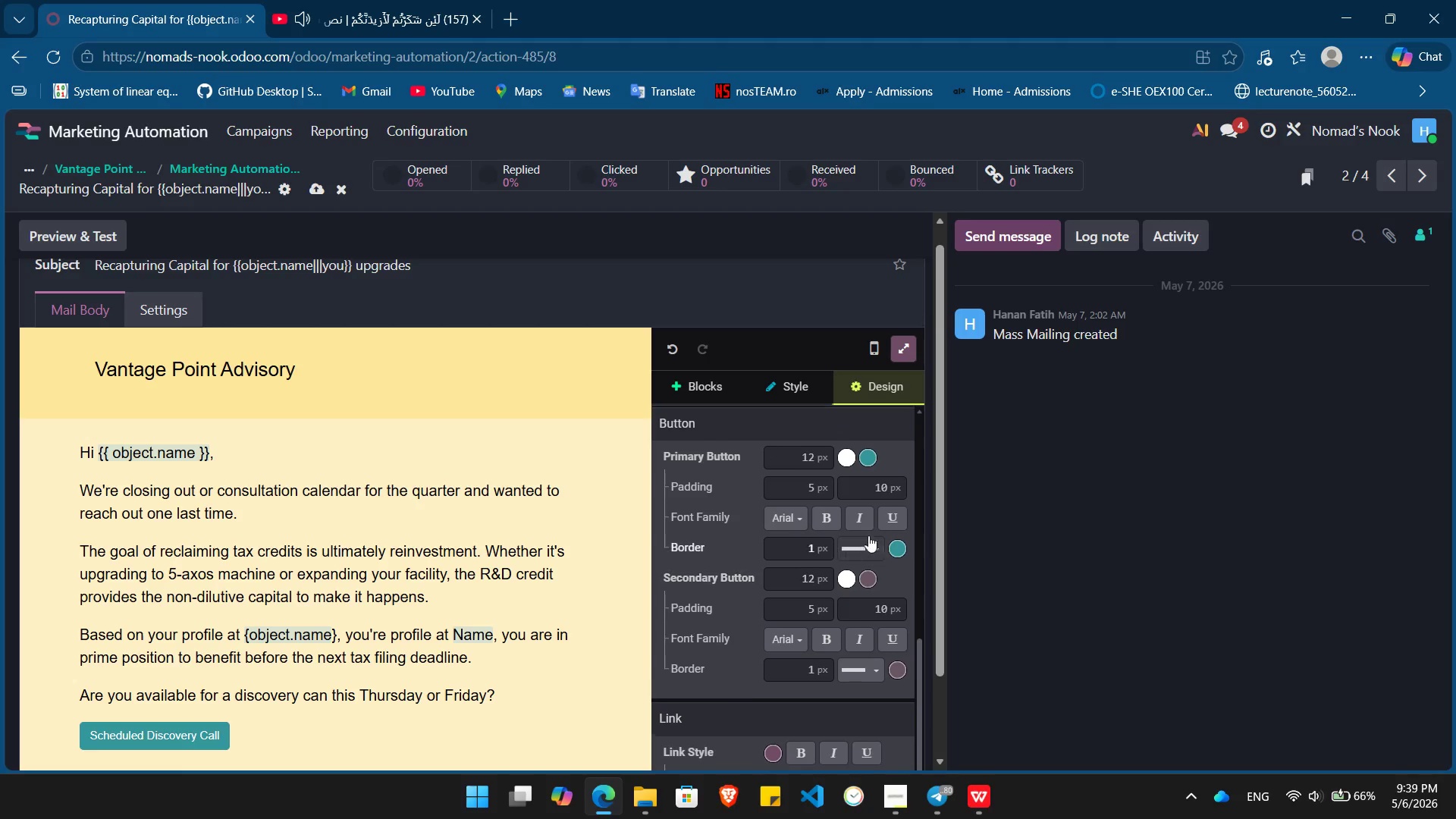 
left_click([868, 463])
 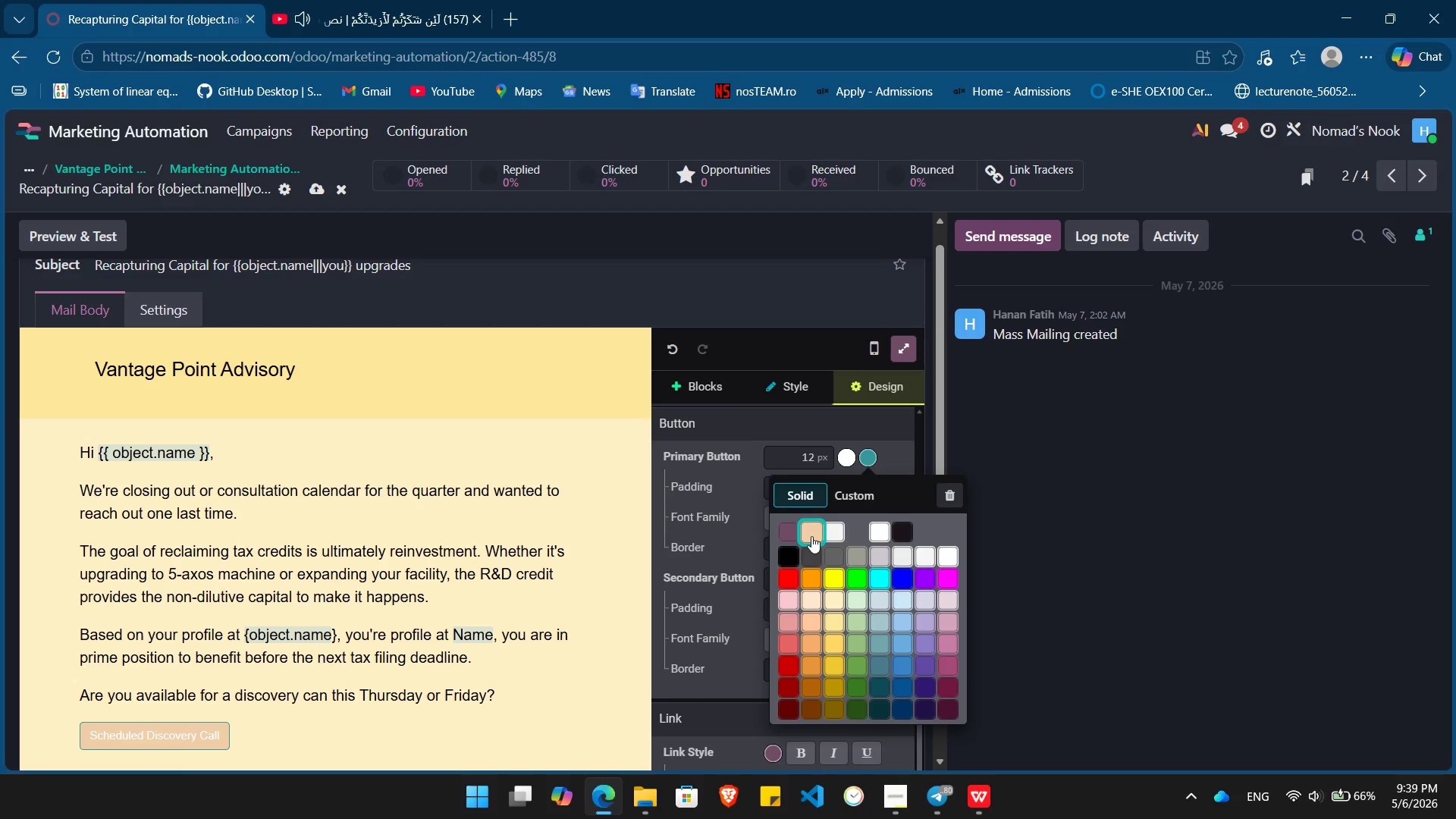 
wait(6.09)
 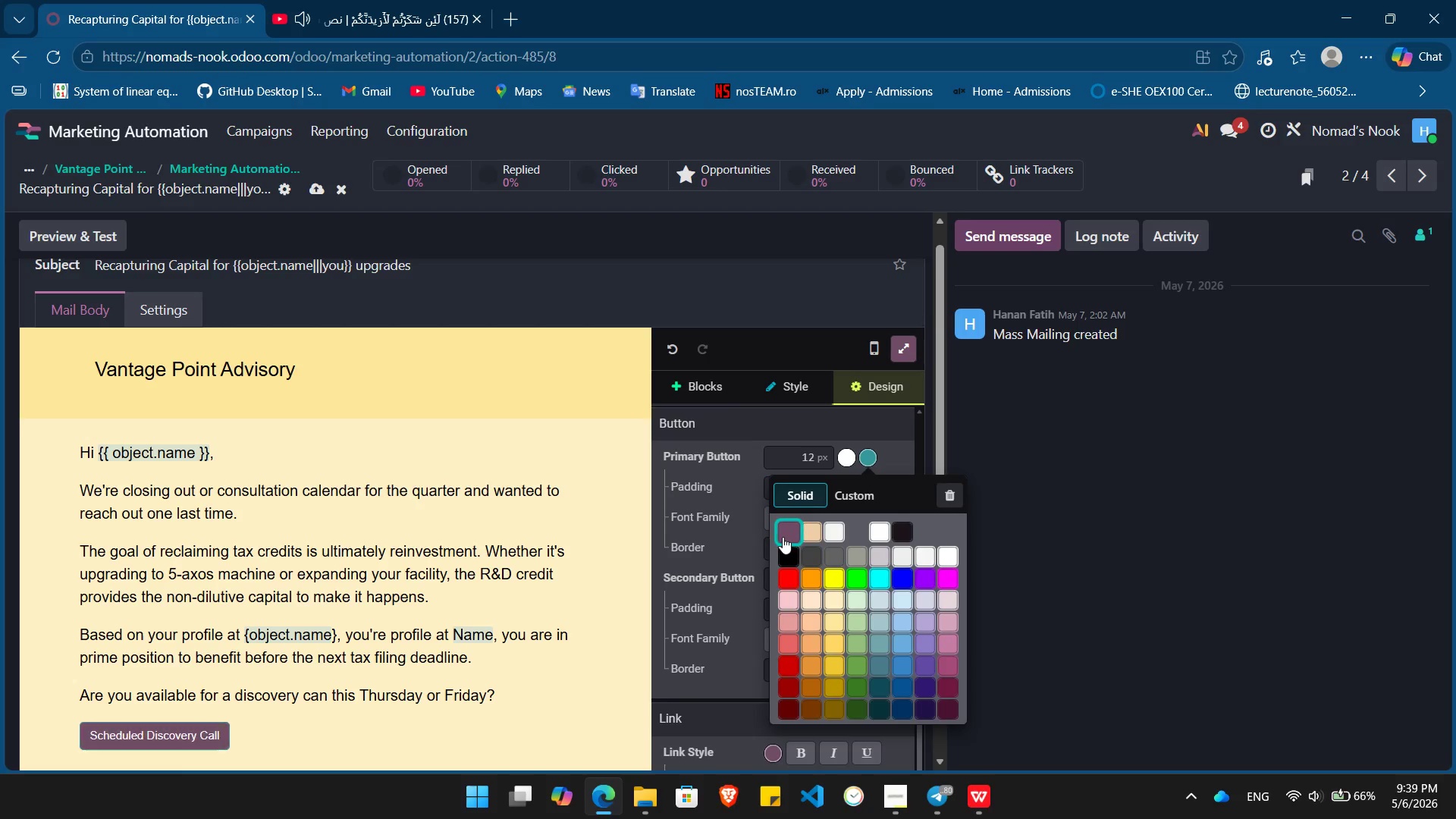 
left_click([859, 498])
 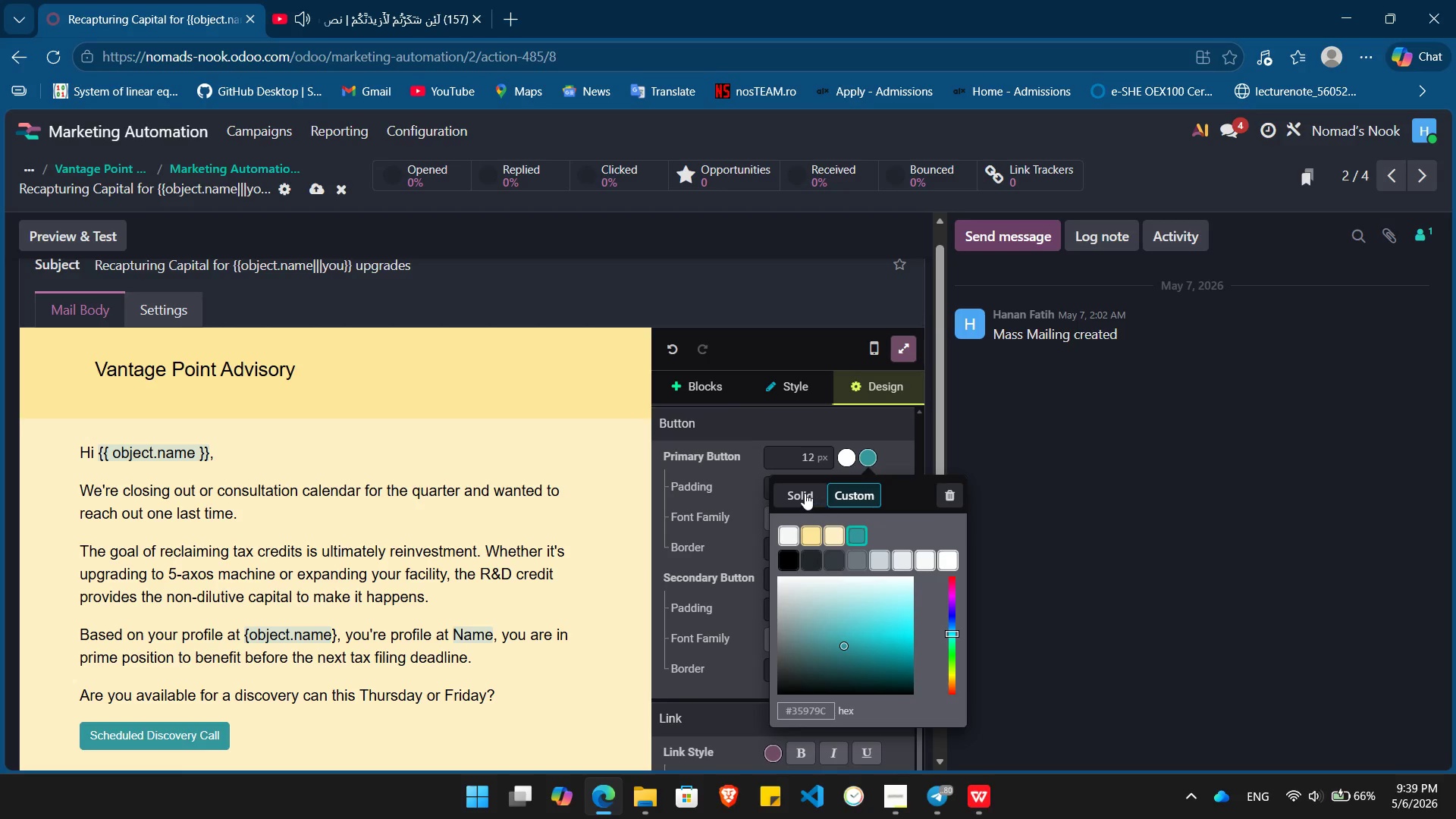 
left_click([803, 491])
 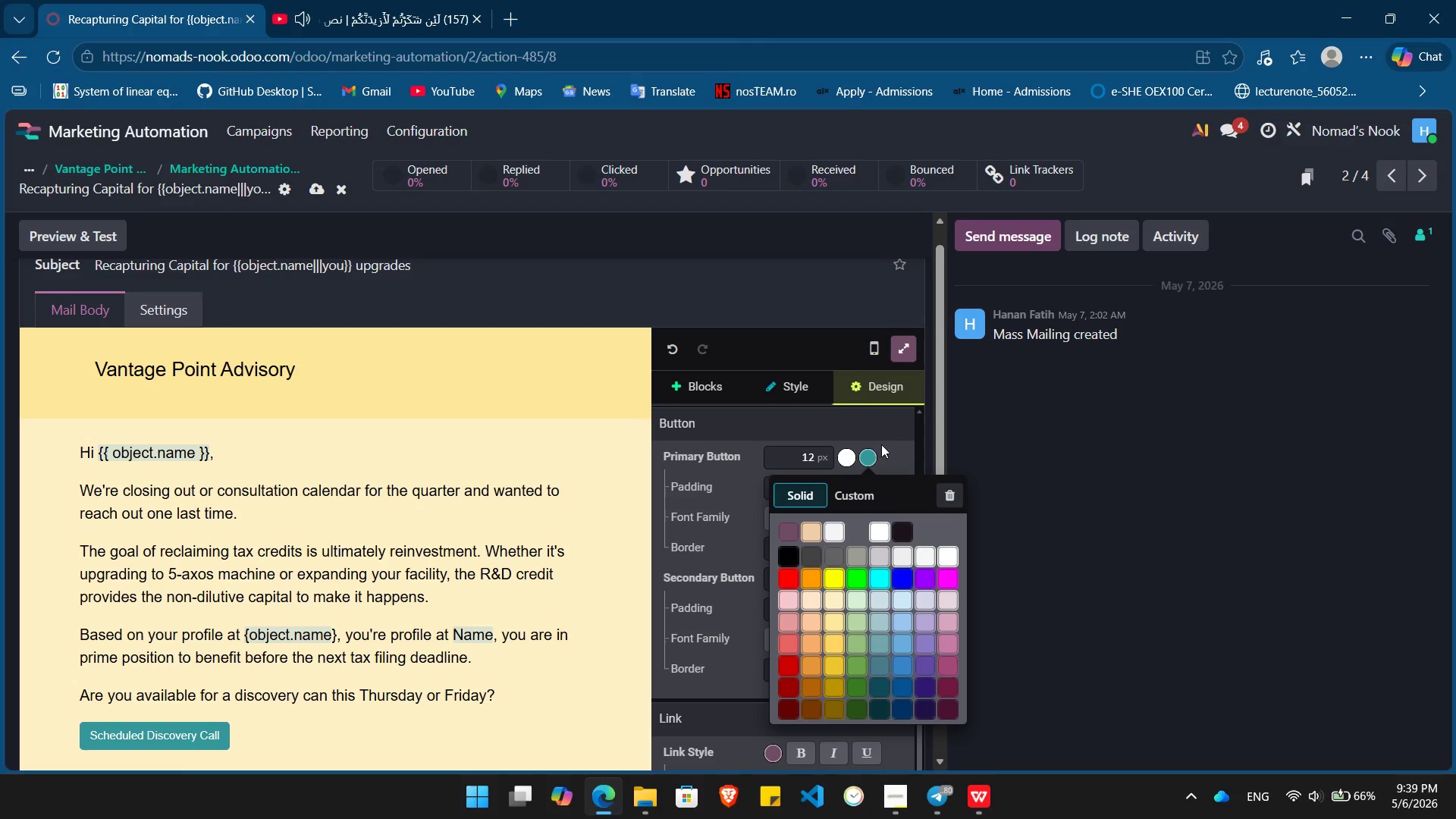 
left_click([890, 444])
 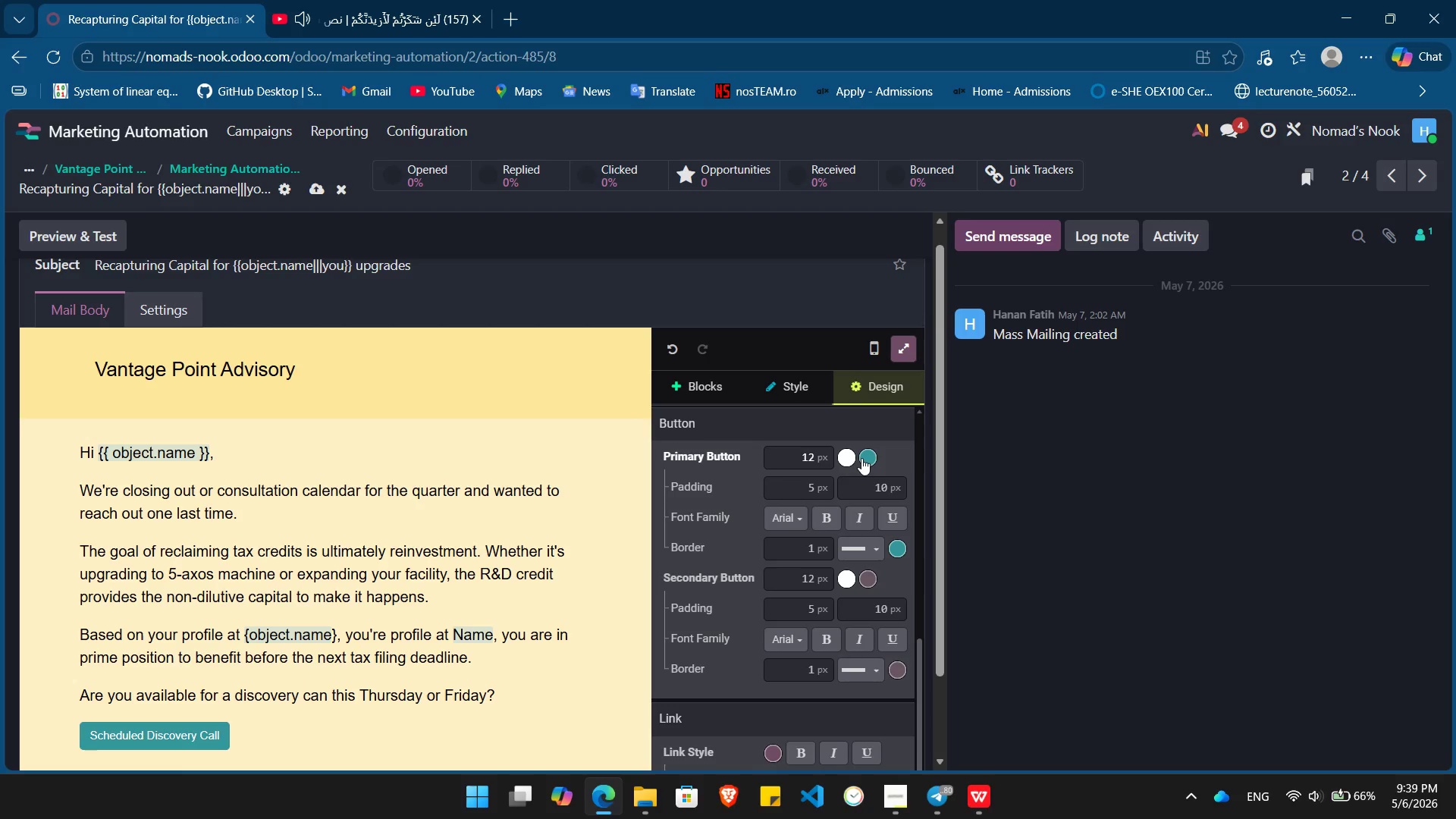 
left_click([861, 458])
 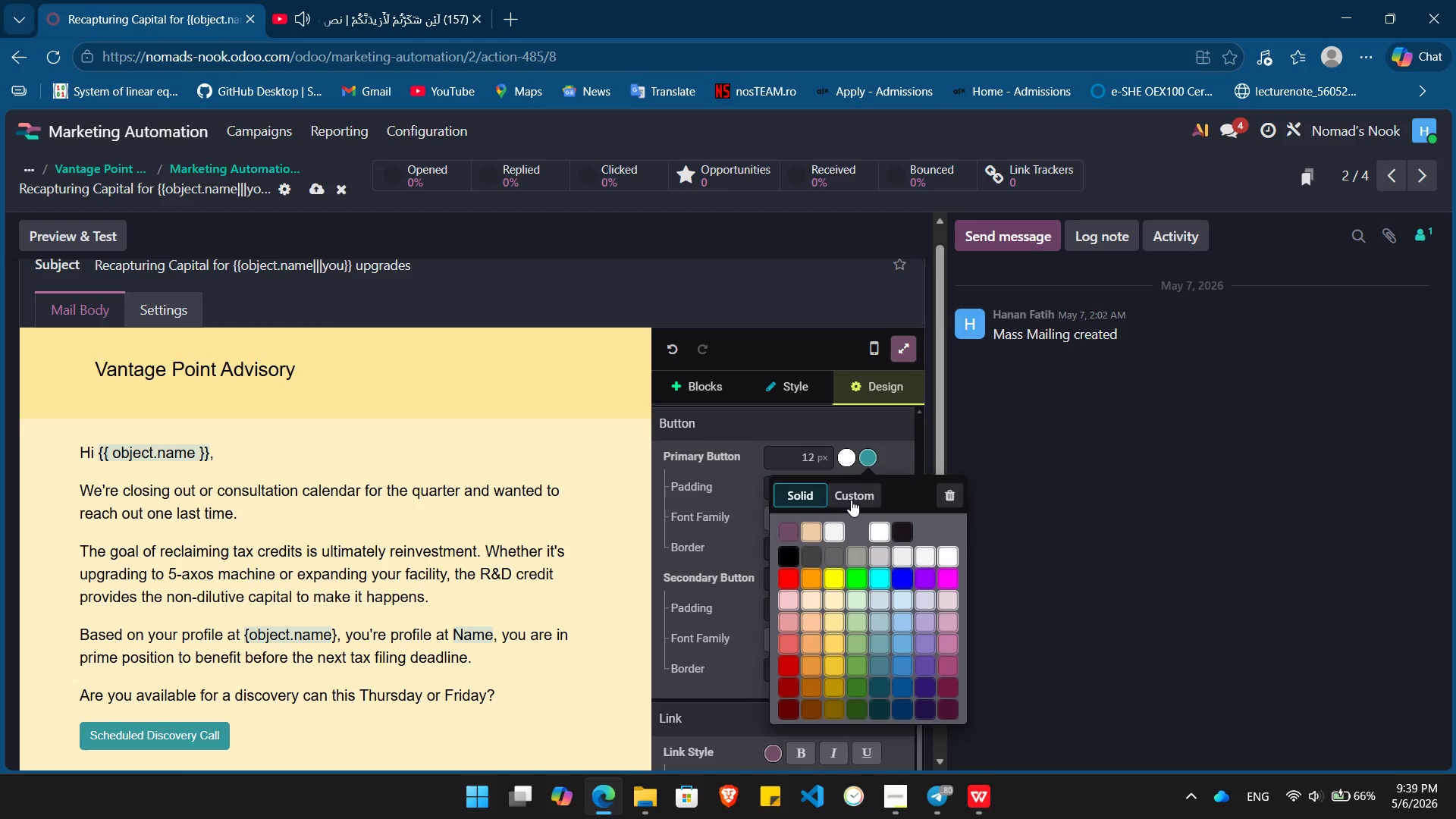 
left_click([851, 500])
 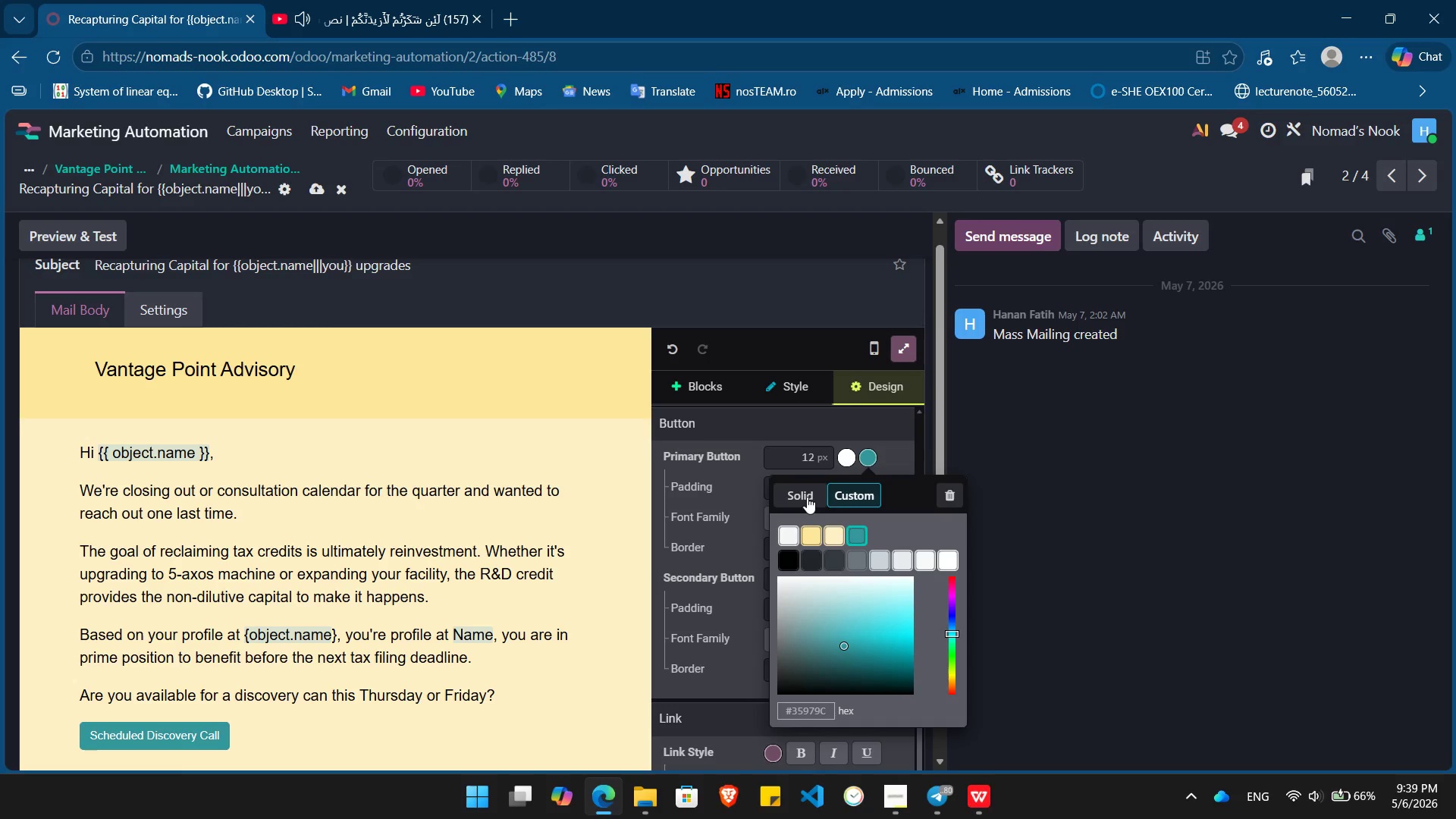 
left_click([807, 497])
 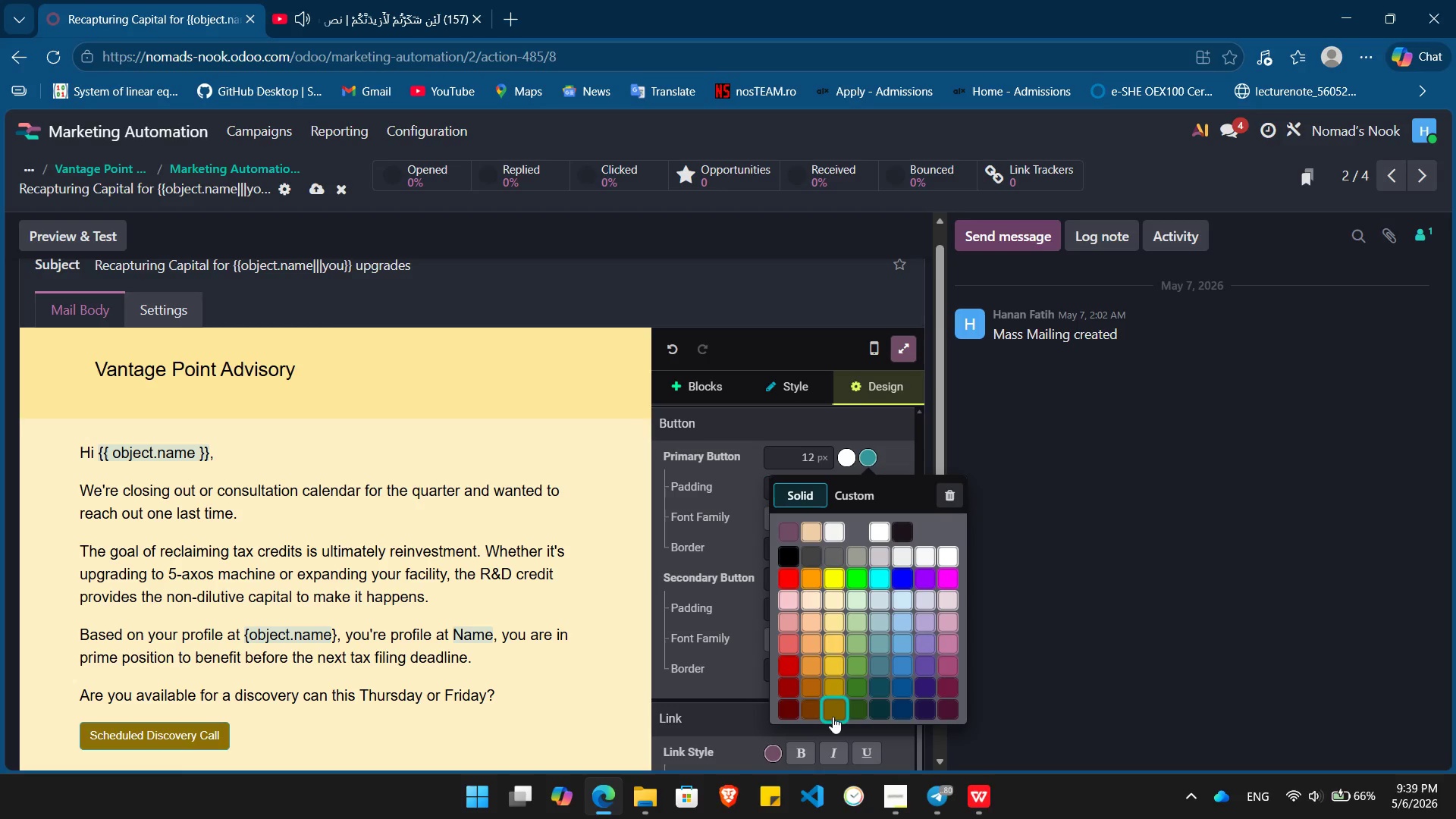 
left_click_drag(start_coordinate=[833, 713], to_coordinate=[832, 751])
 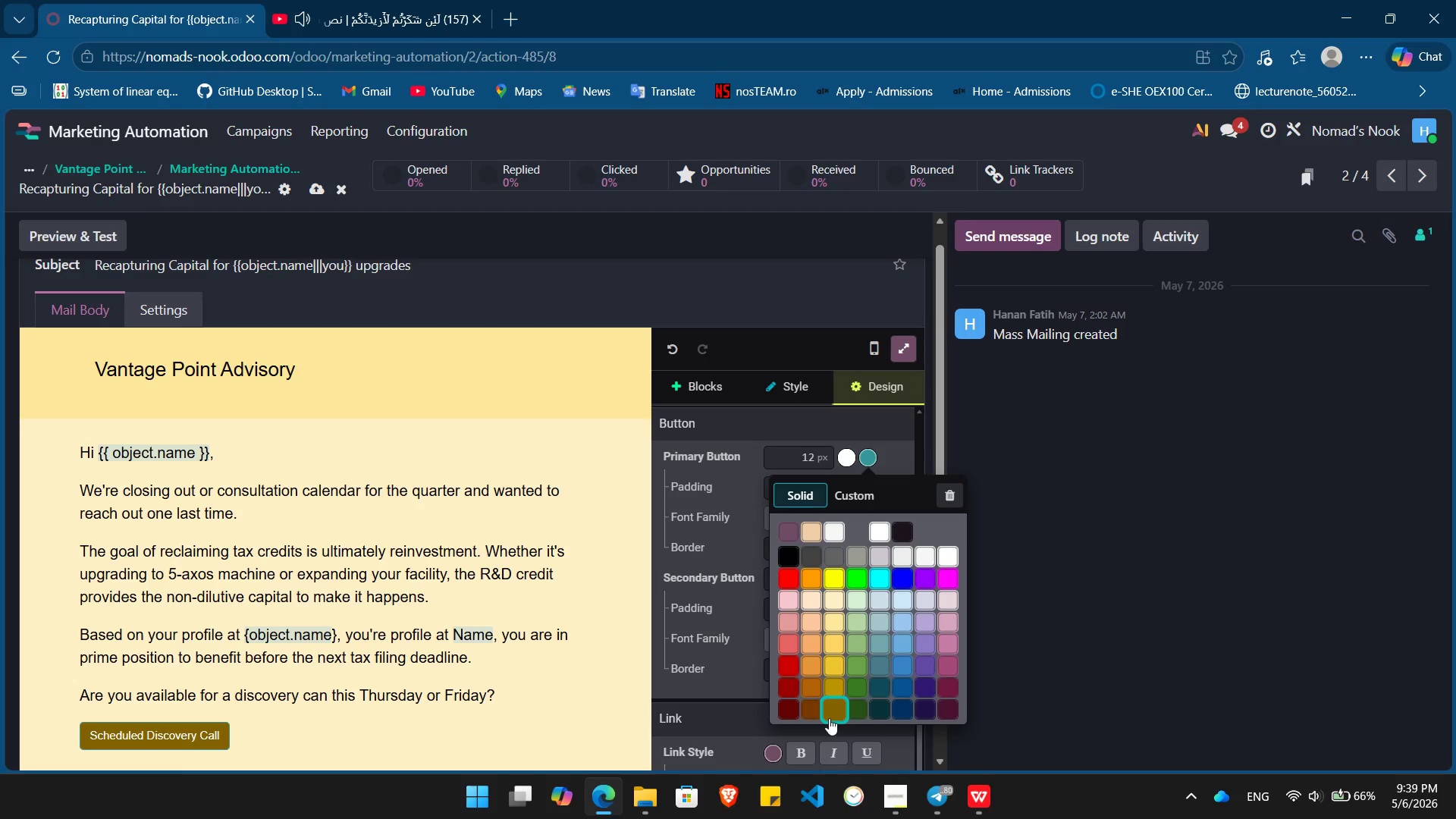 
left_click([829, 718])
 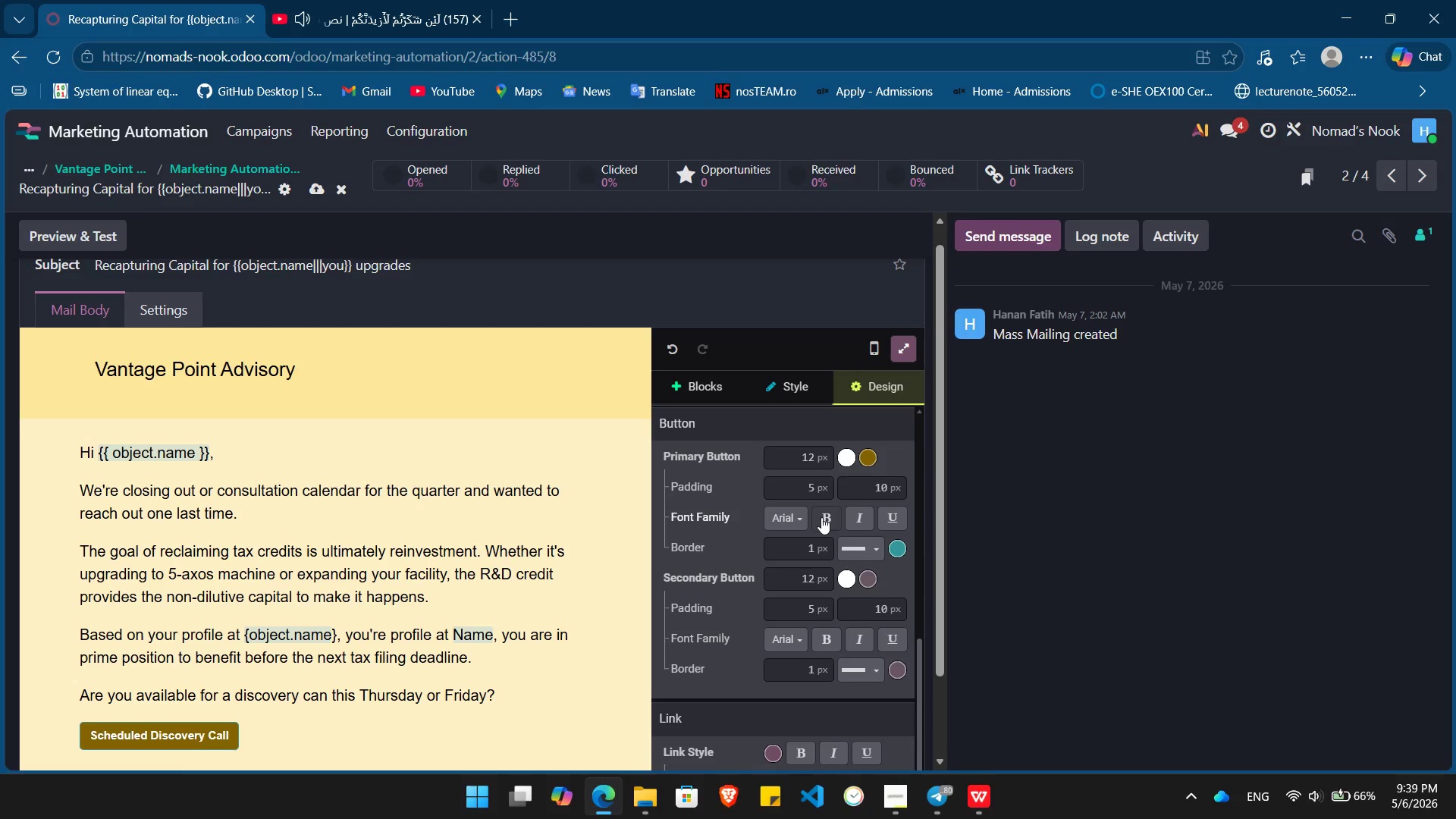 
left_click([821, 517])
 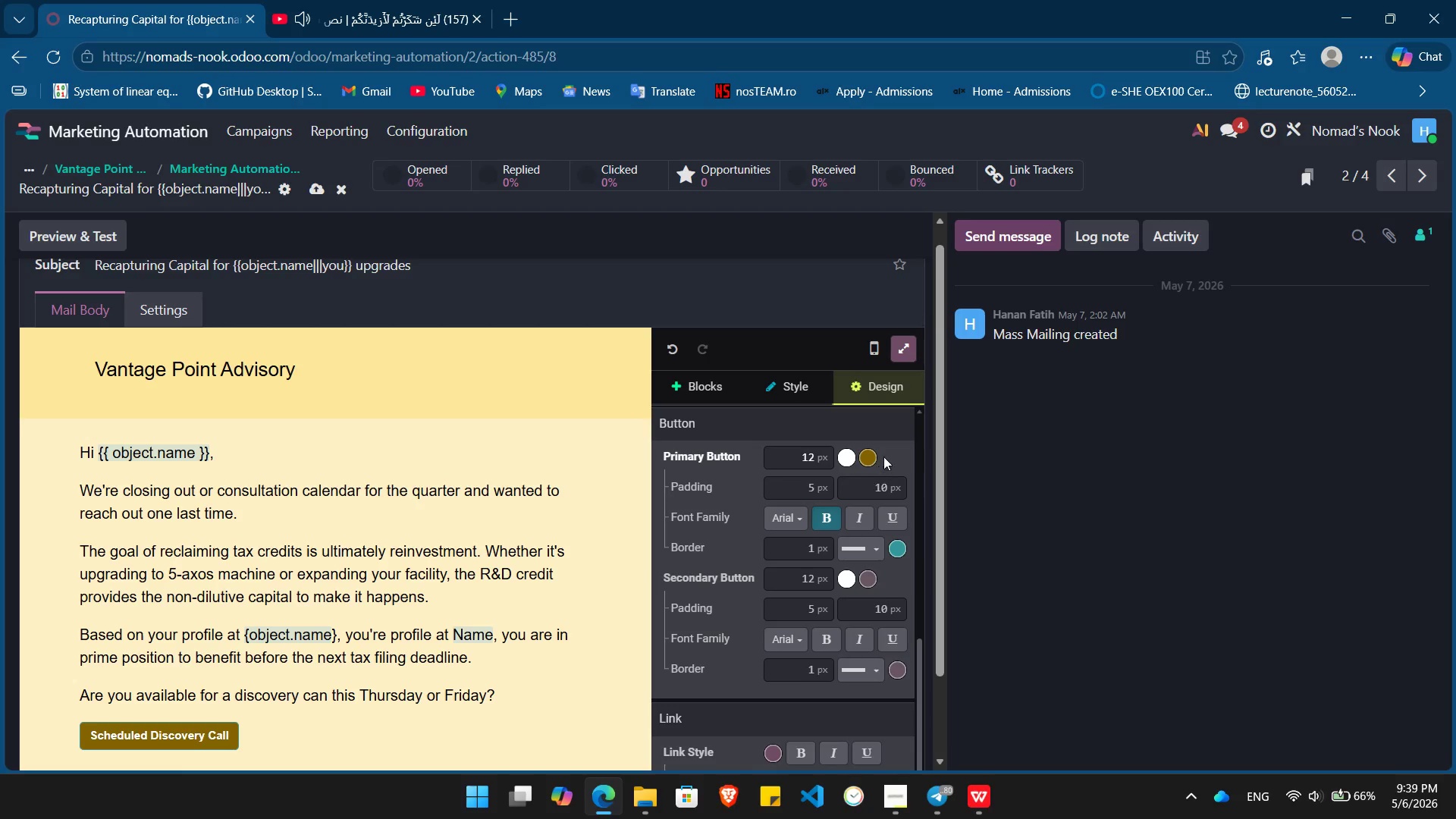 
left_click([886, 444])
 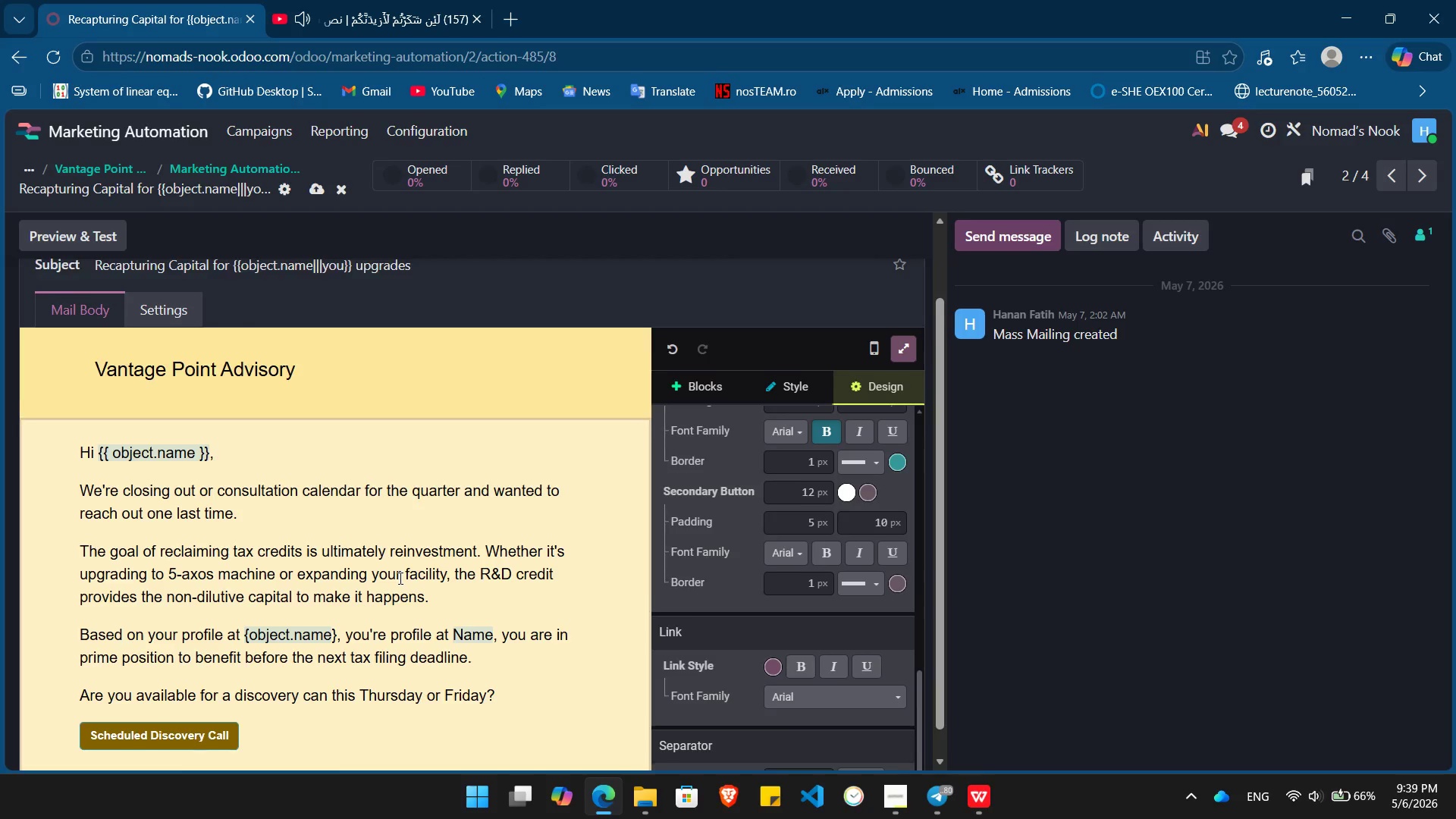 
key(Alt+AltLeft)
 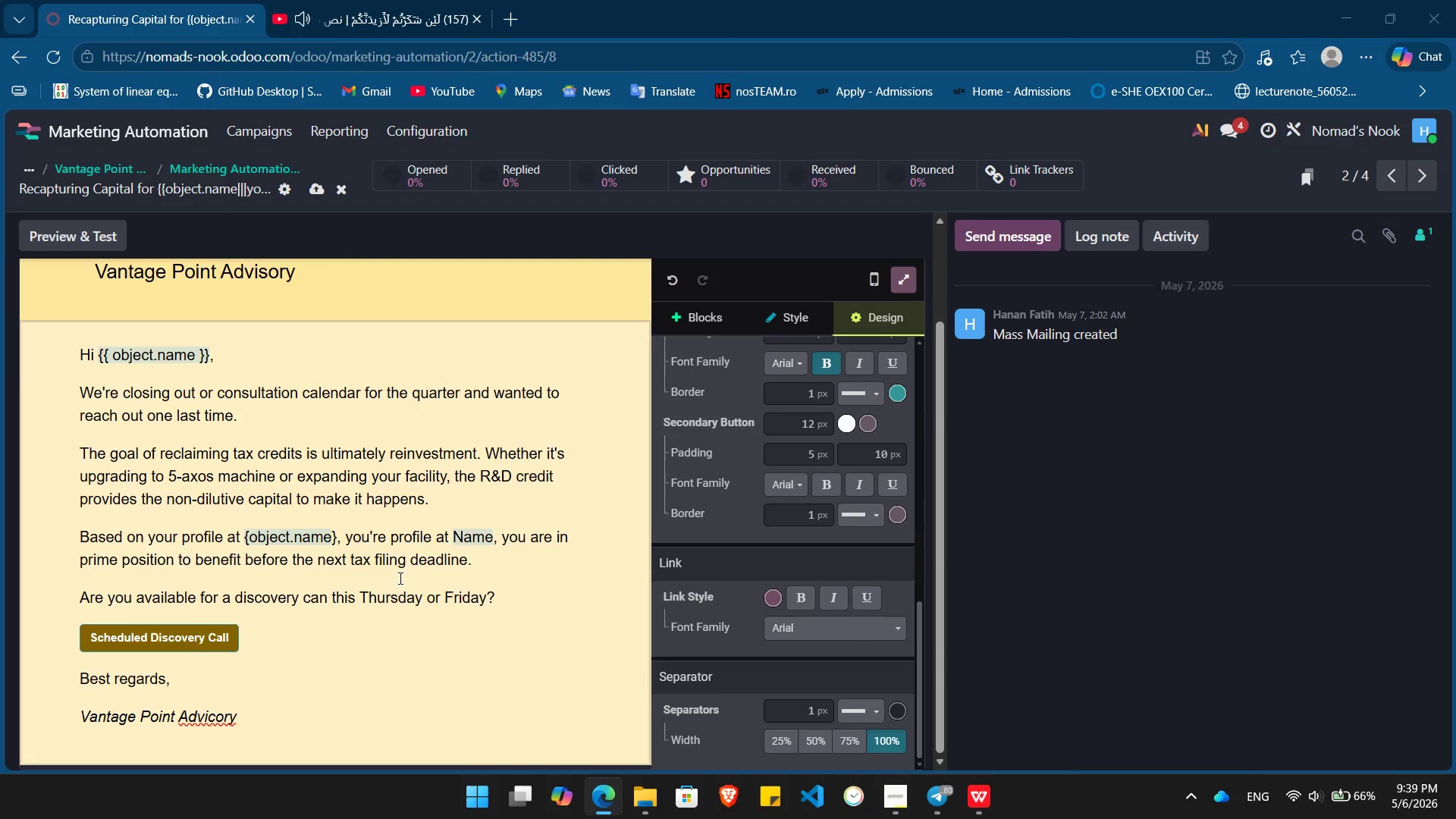 
key(Alt+Tab)